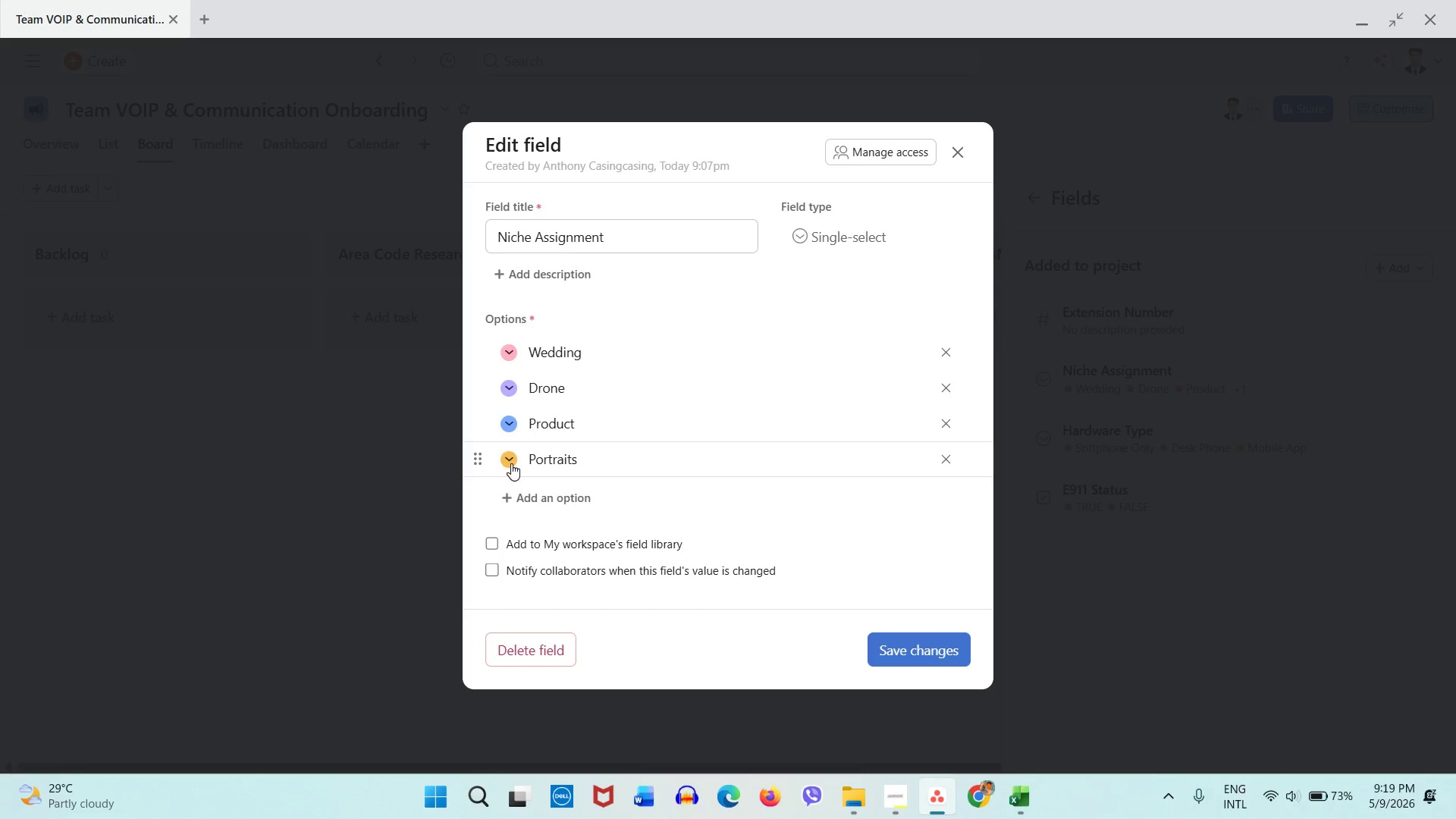 
double_click([511, 462])
 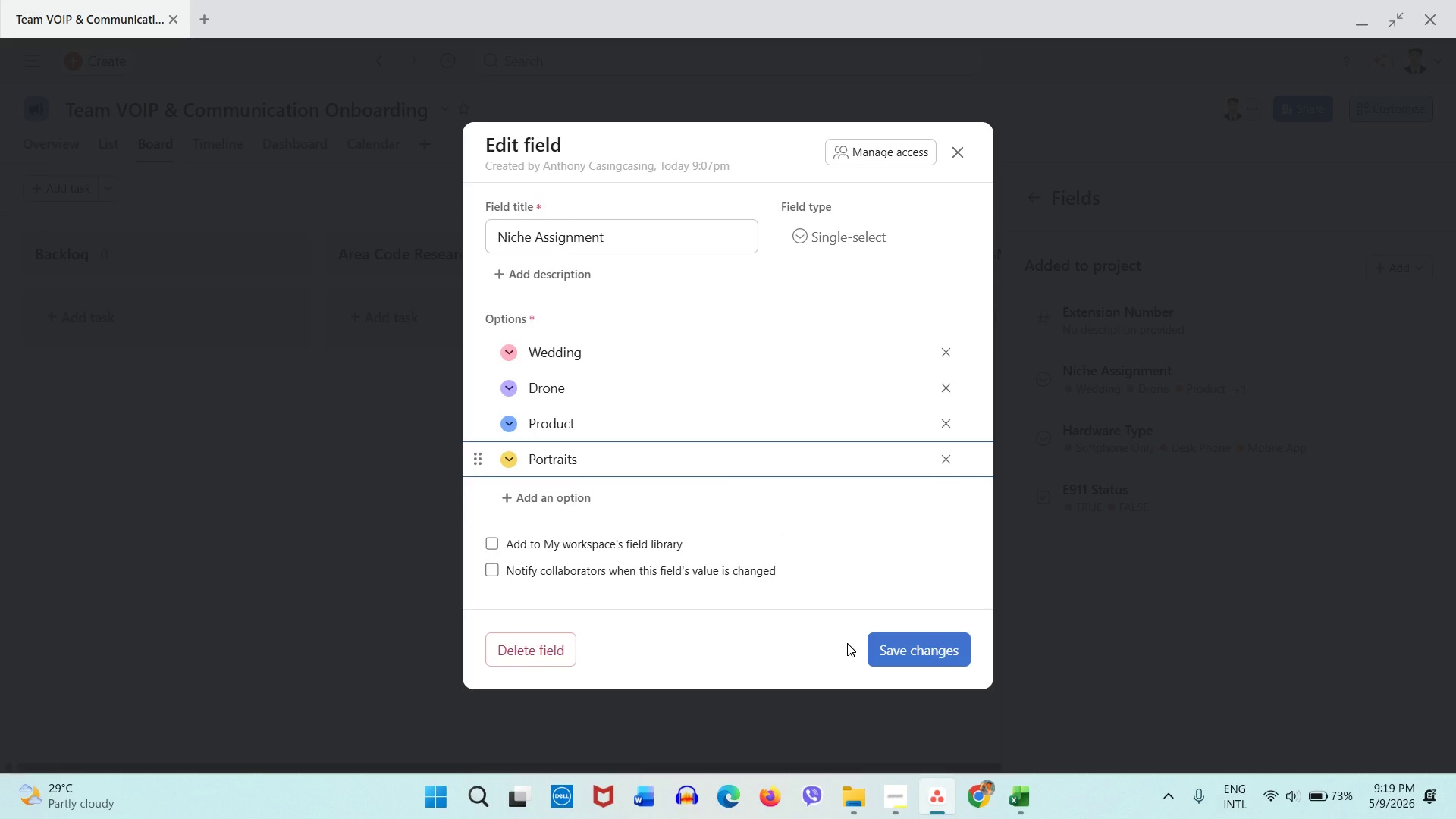 
wait(5.48)
 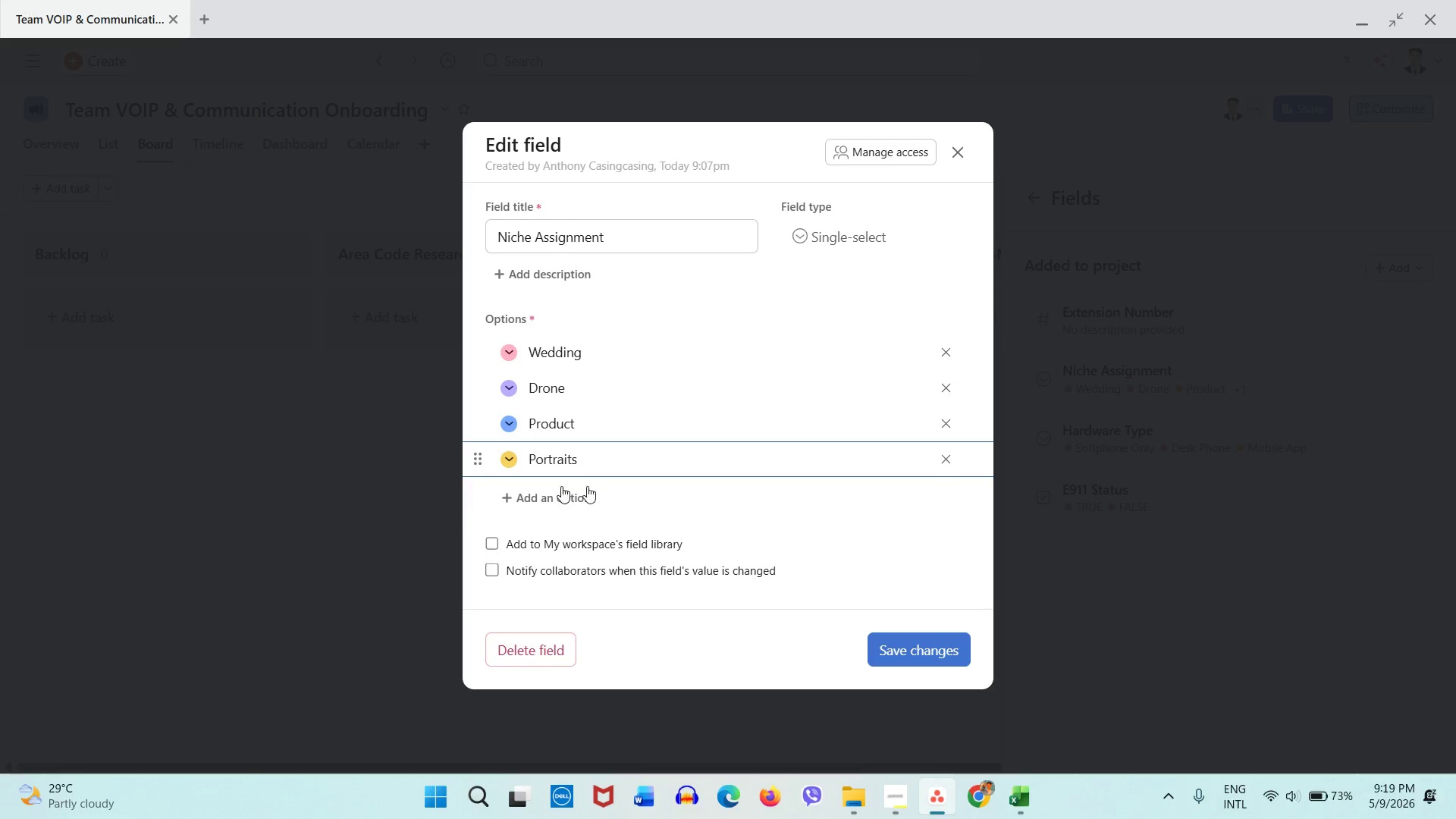 
left_click([896, 652])
 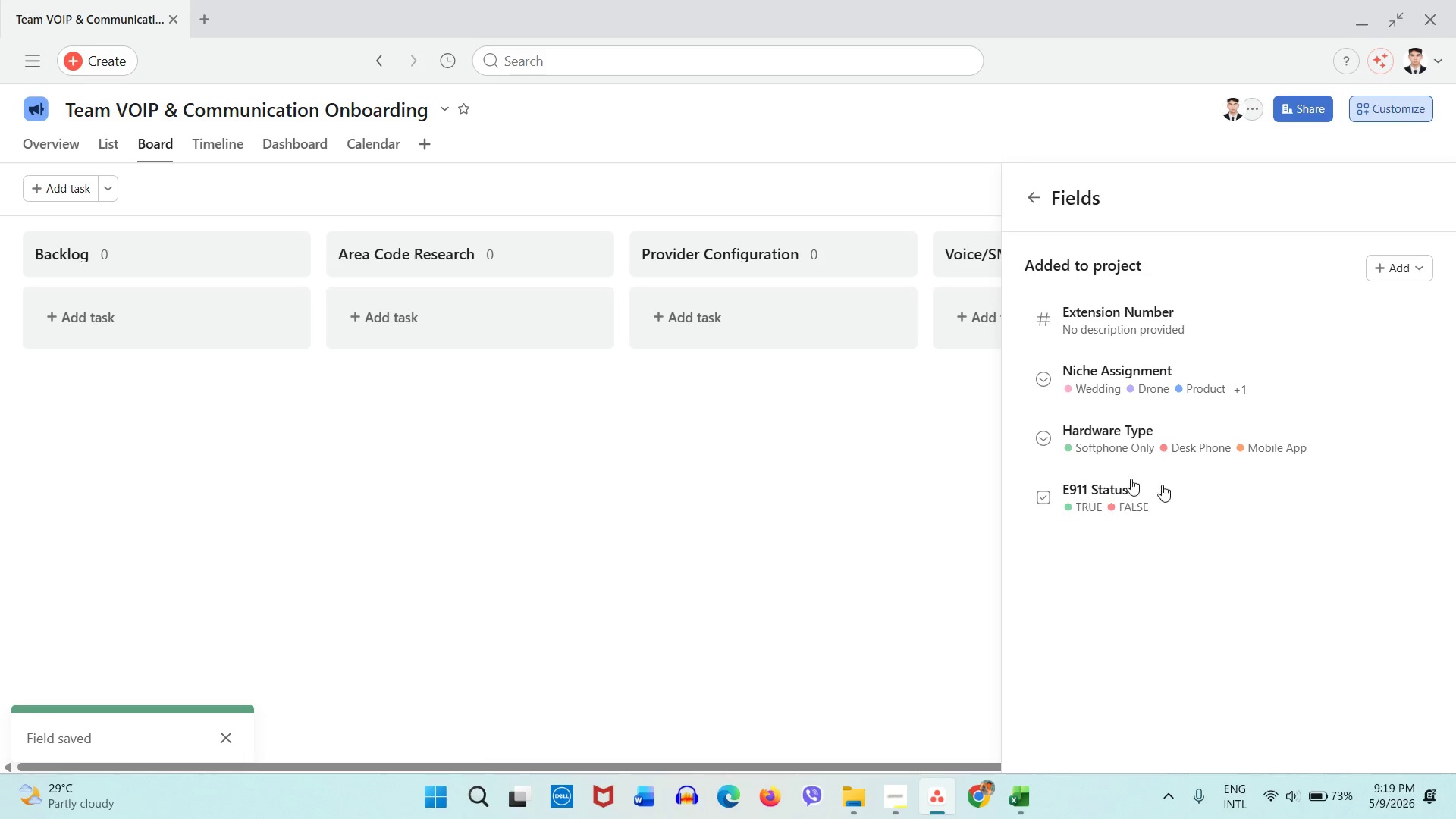 
left_click([1175, 449])
 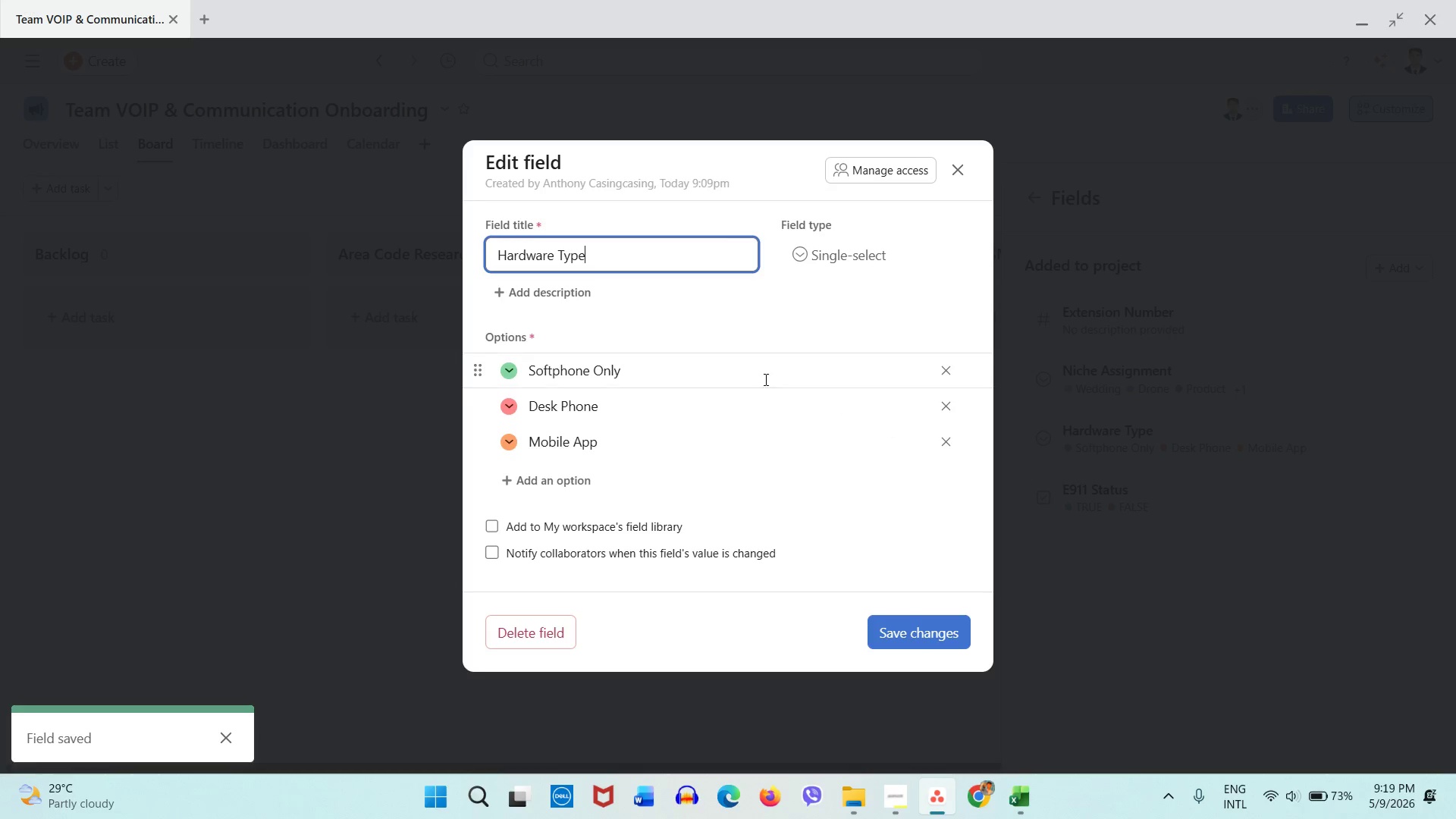 
wait(6.34)
 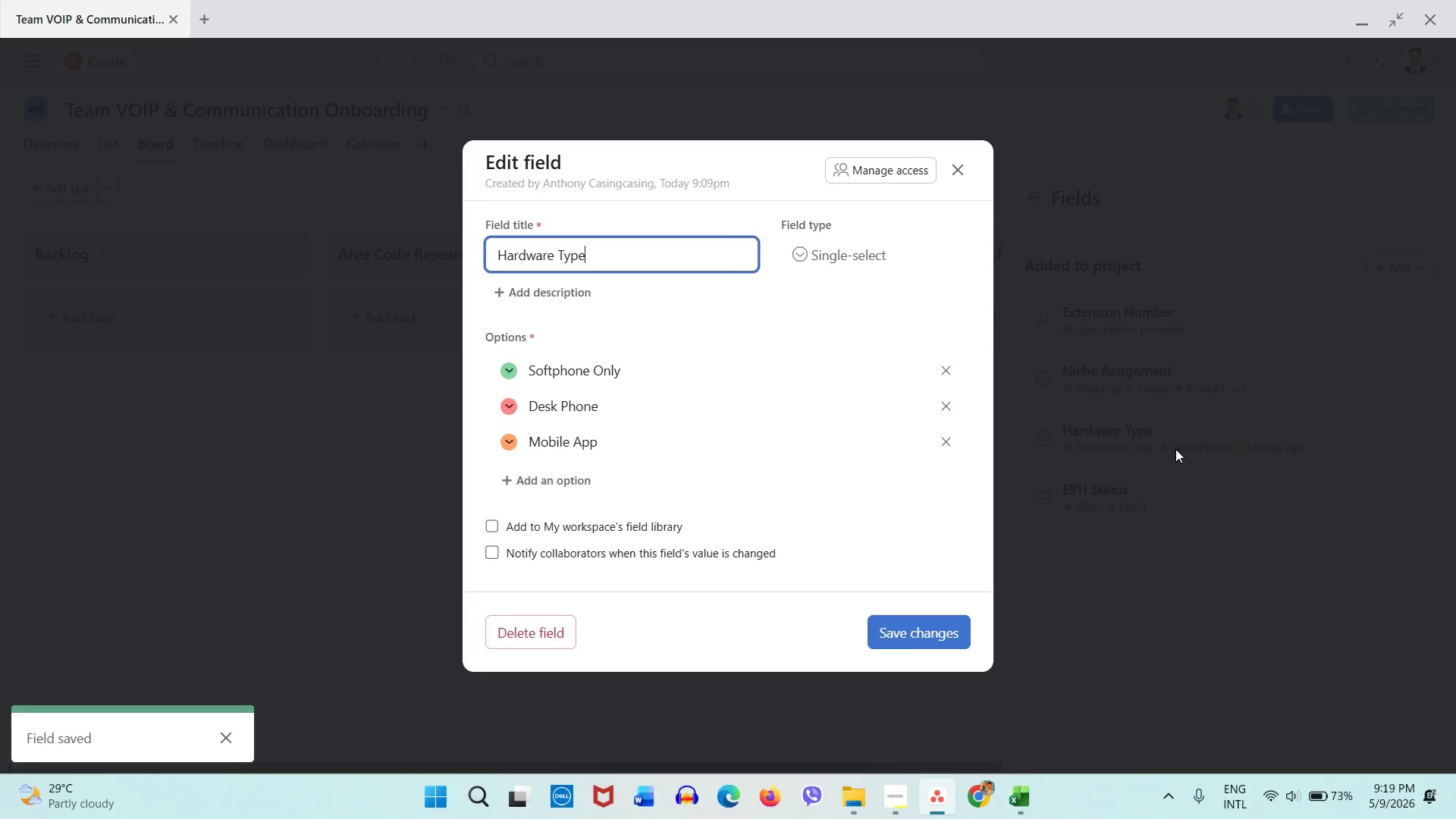 
left_click([506, 374])
 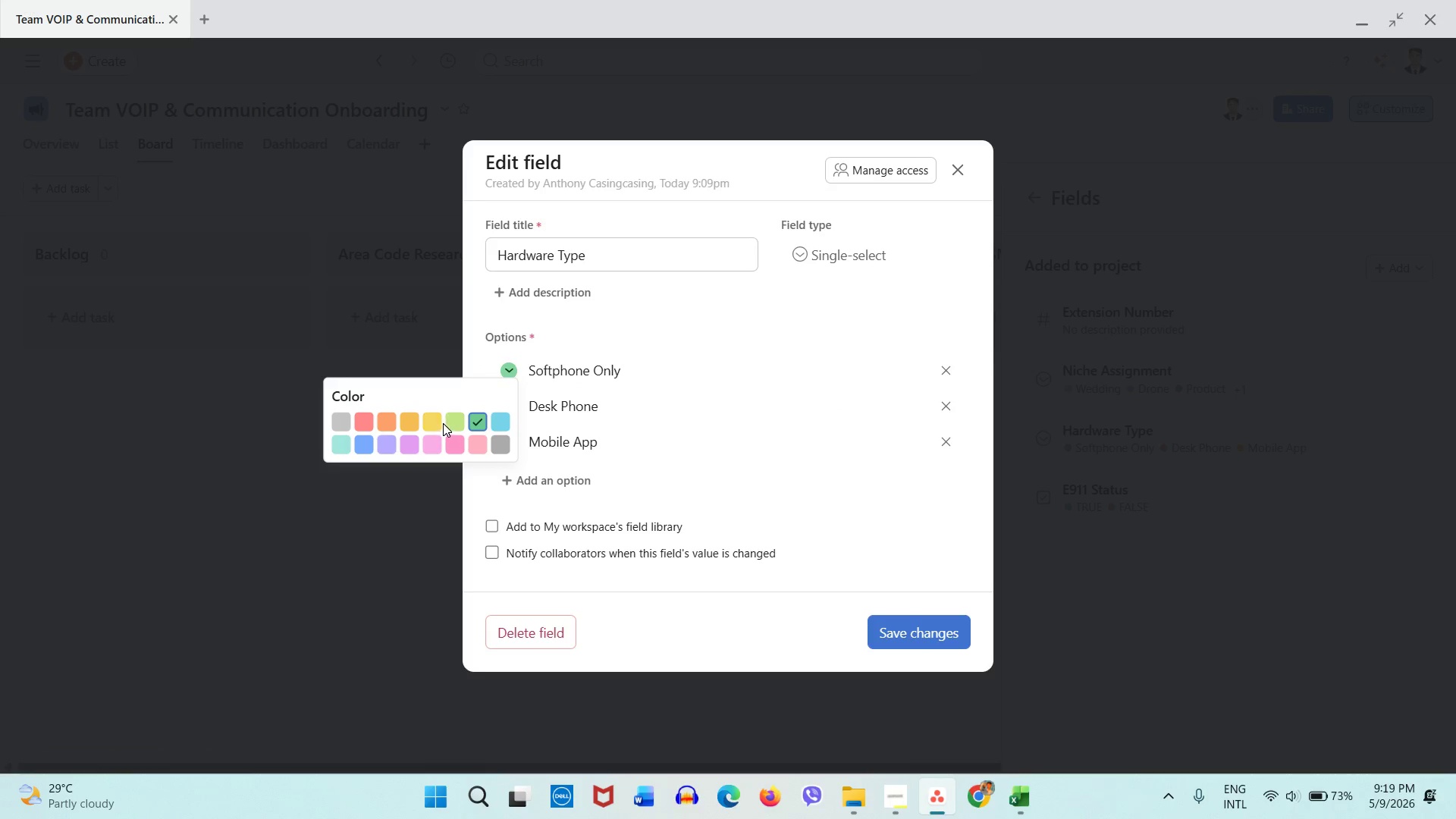 
left_click([450, 423])
 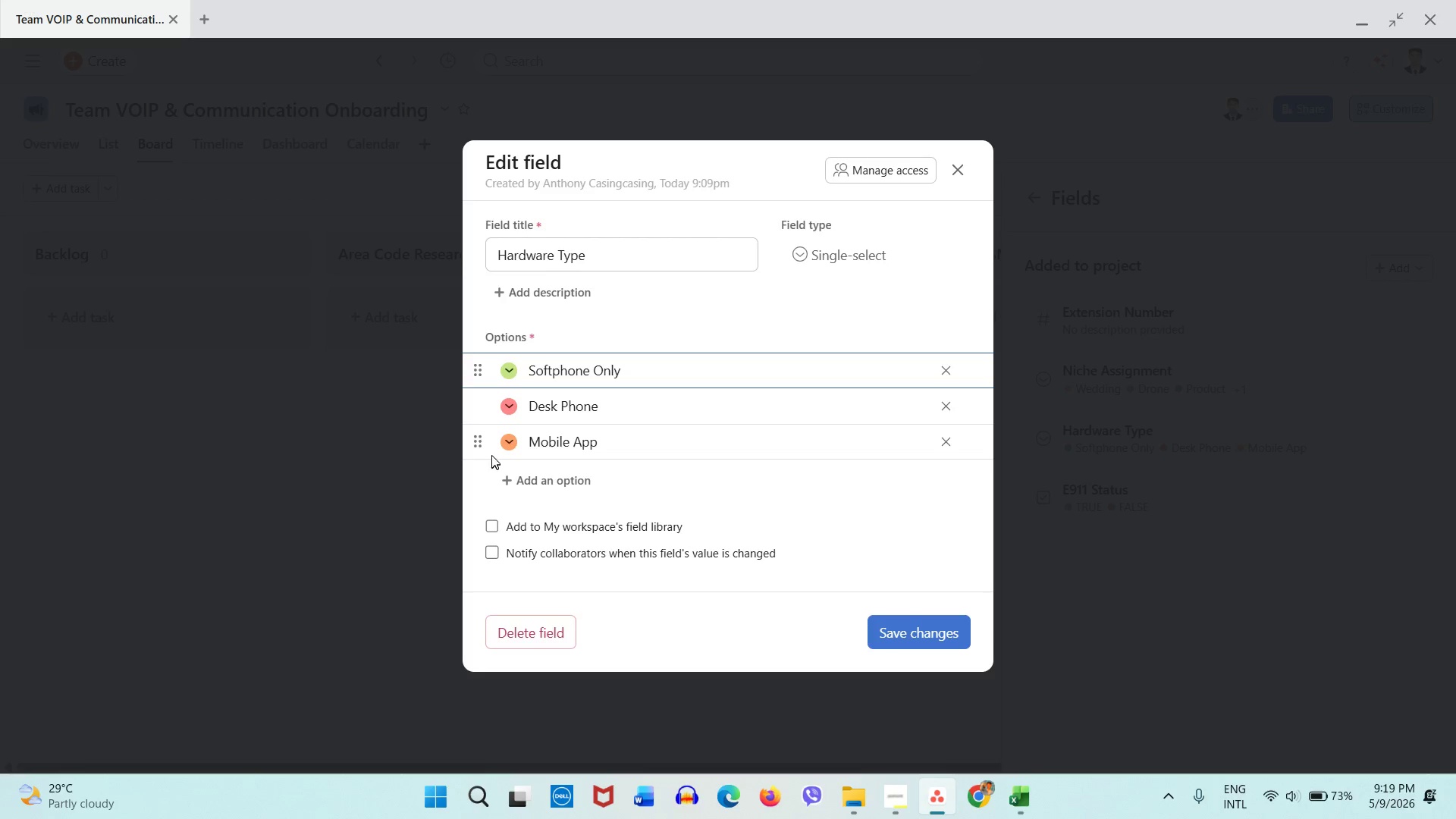 
left_click([513, 411])
 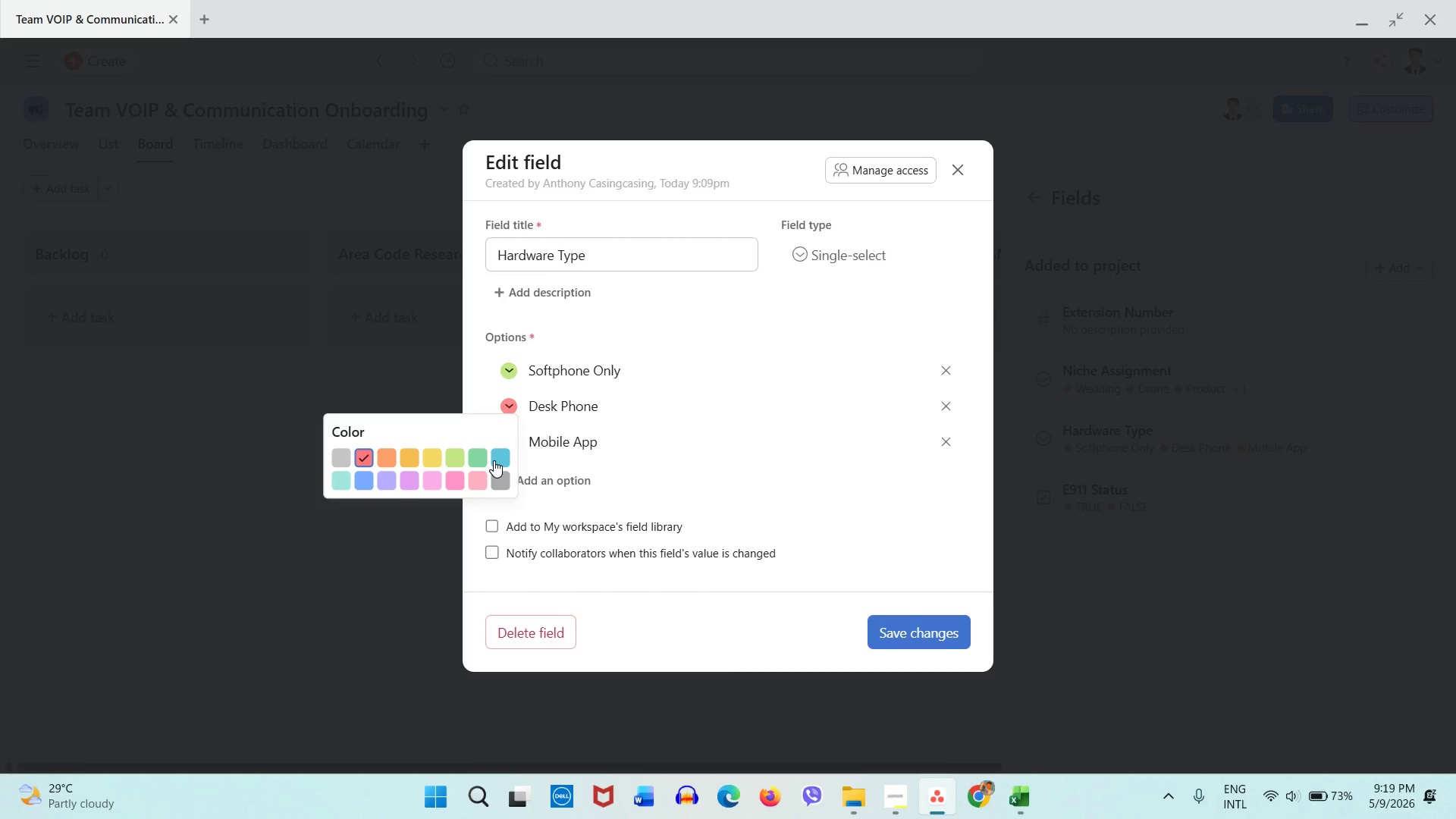 
left_click([494, 460])
 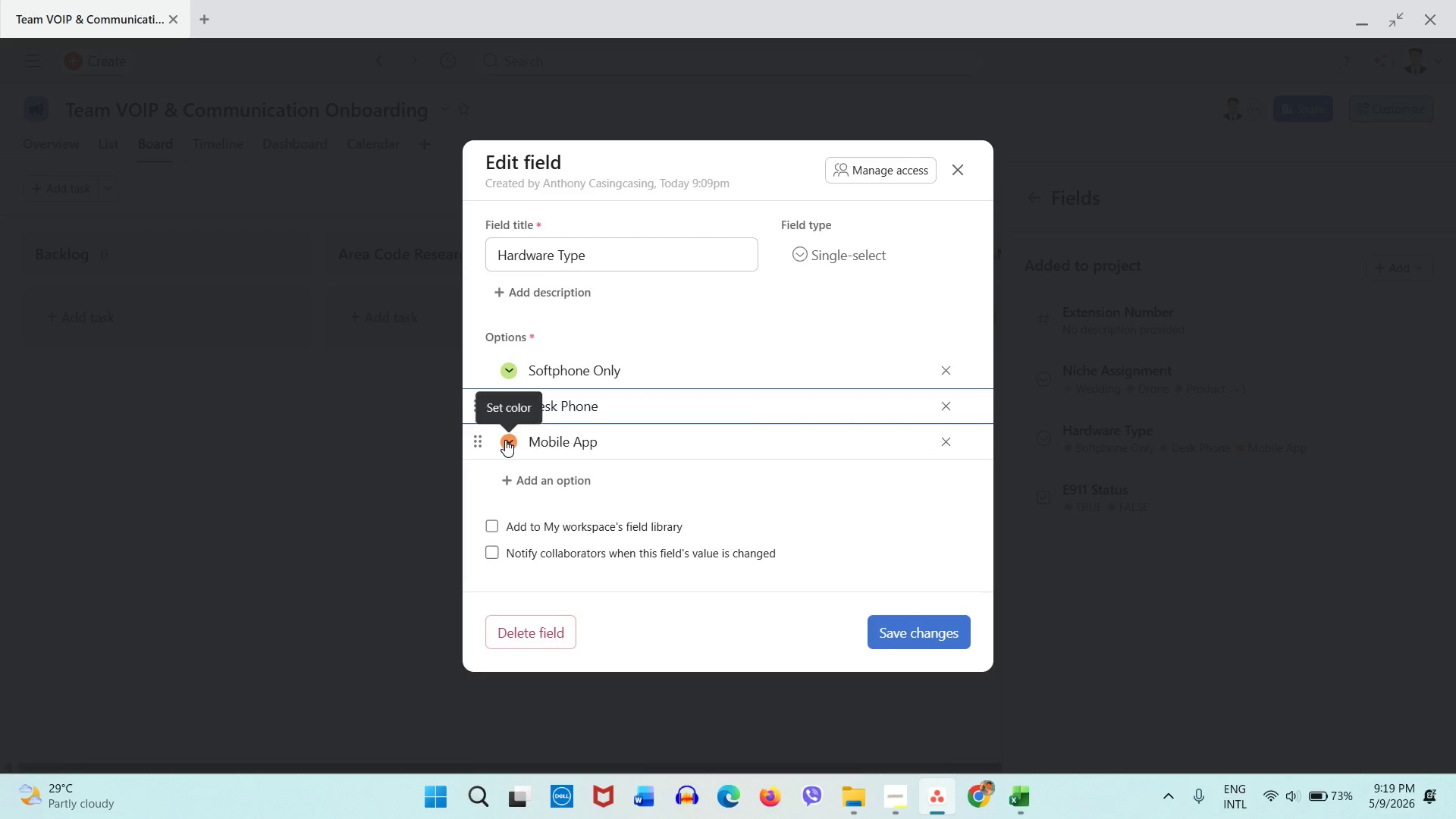 
left_click([505, 440])
 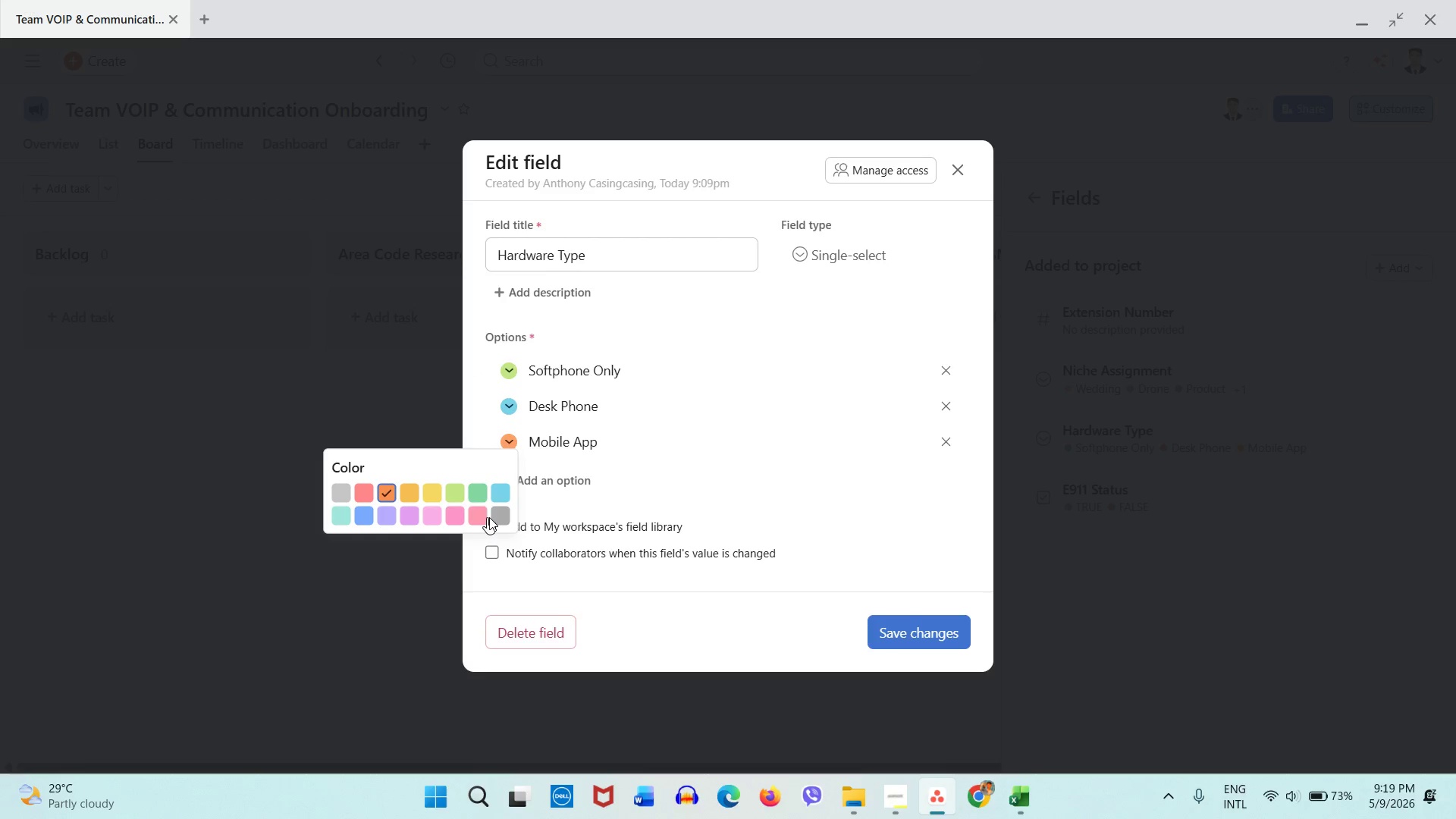 
left_click([497, 517])
 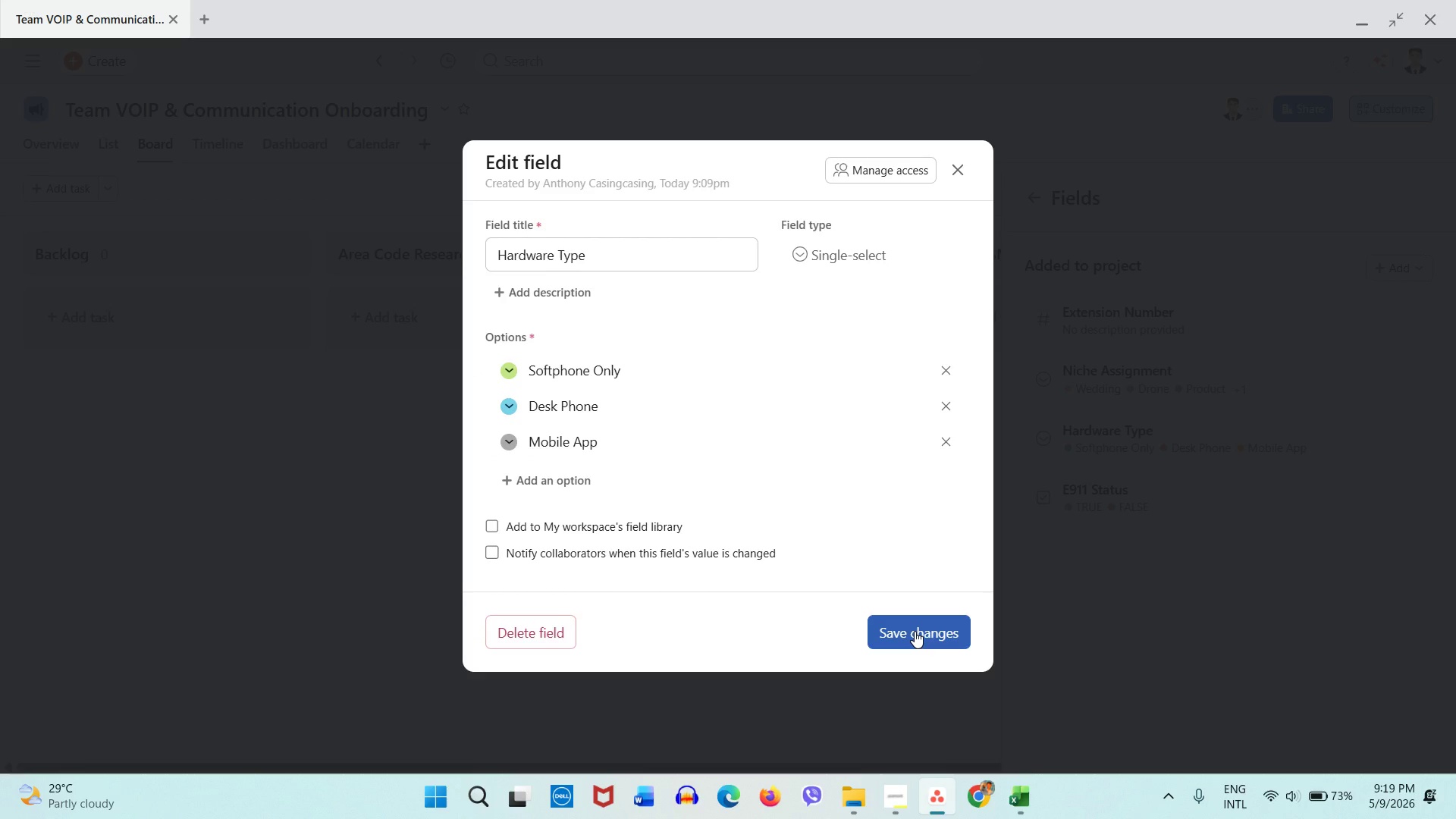 
left_click([915, 631])
 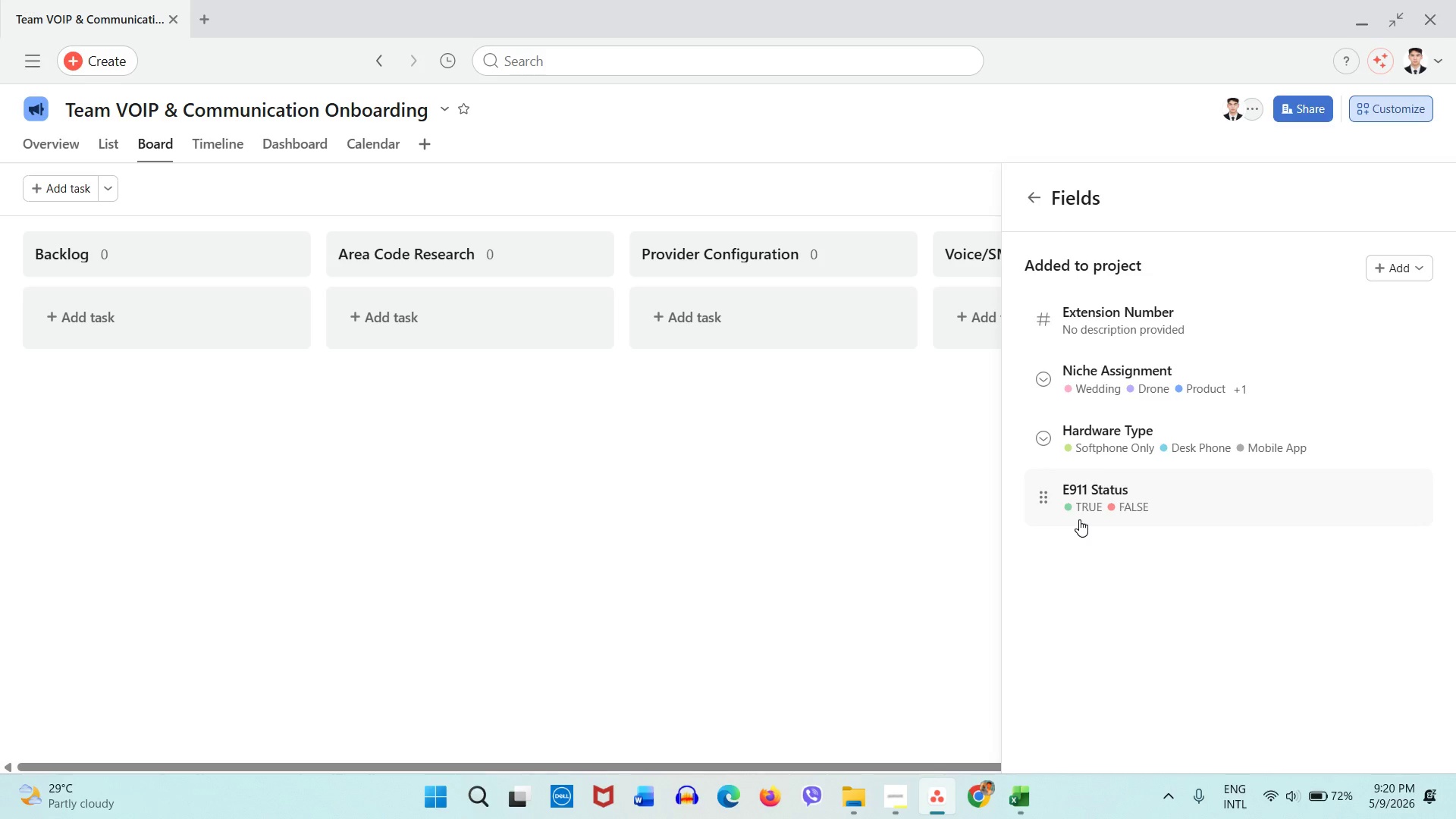 
wait(15.98)
 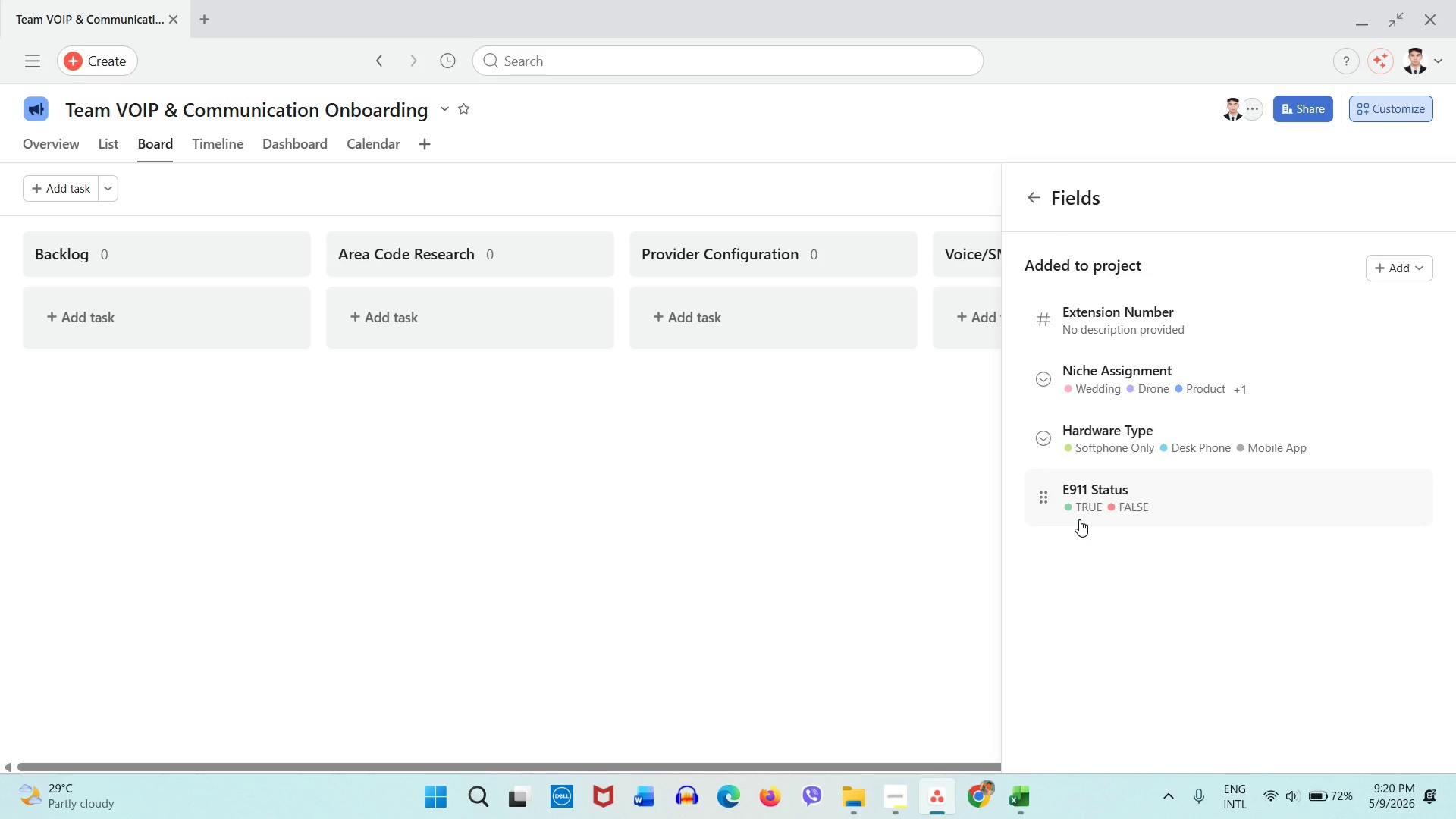 
left_click([1079, 519])
 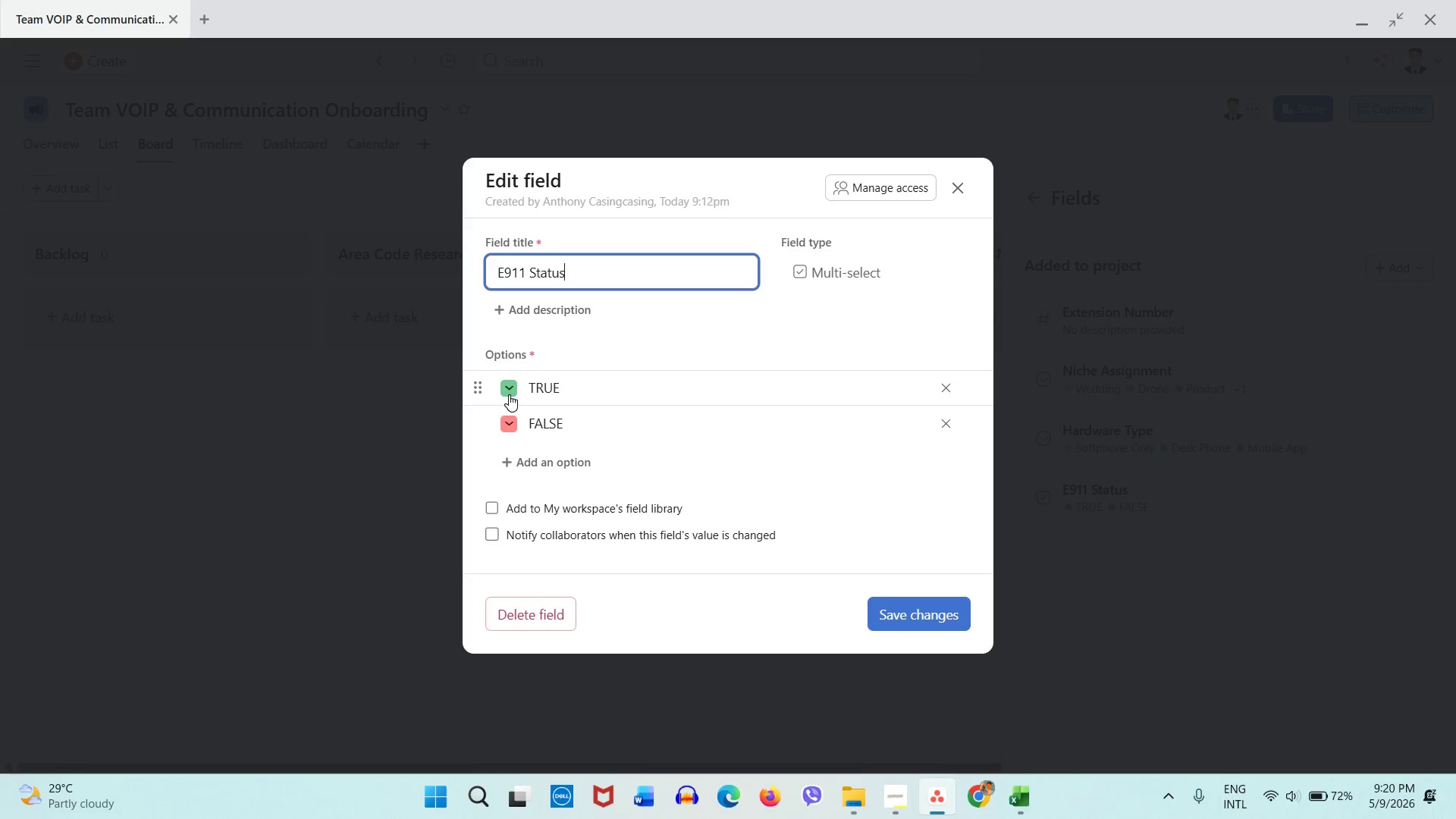 
left_click([510, 420])
 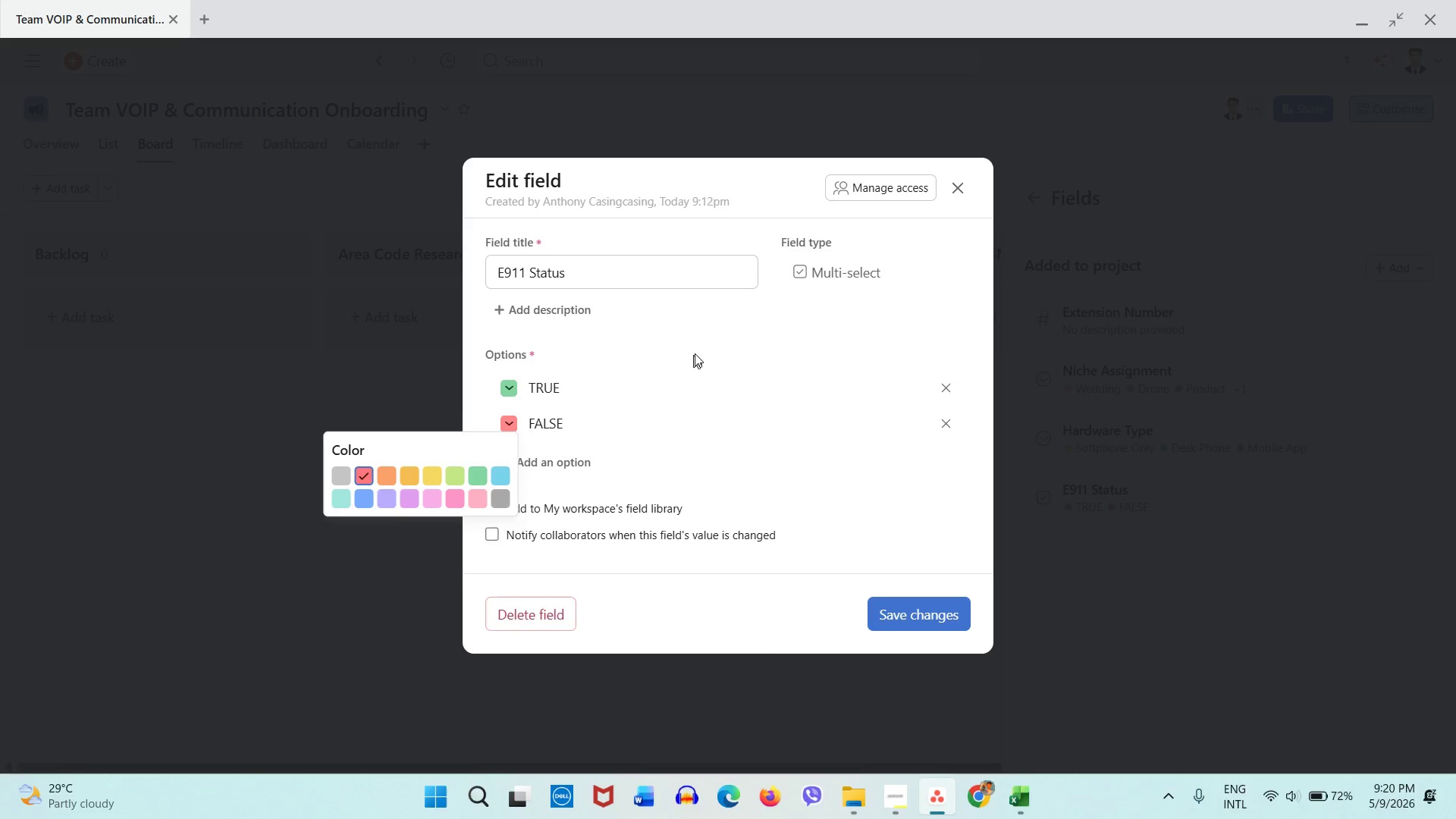 
left_click([712, 344])
 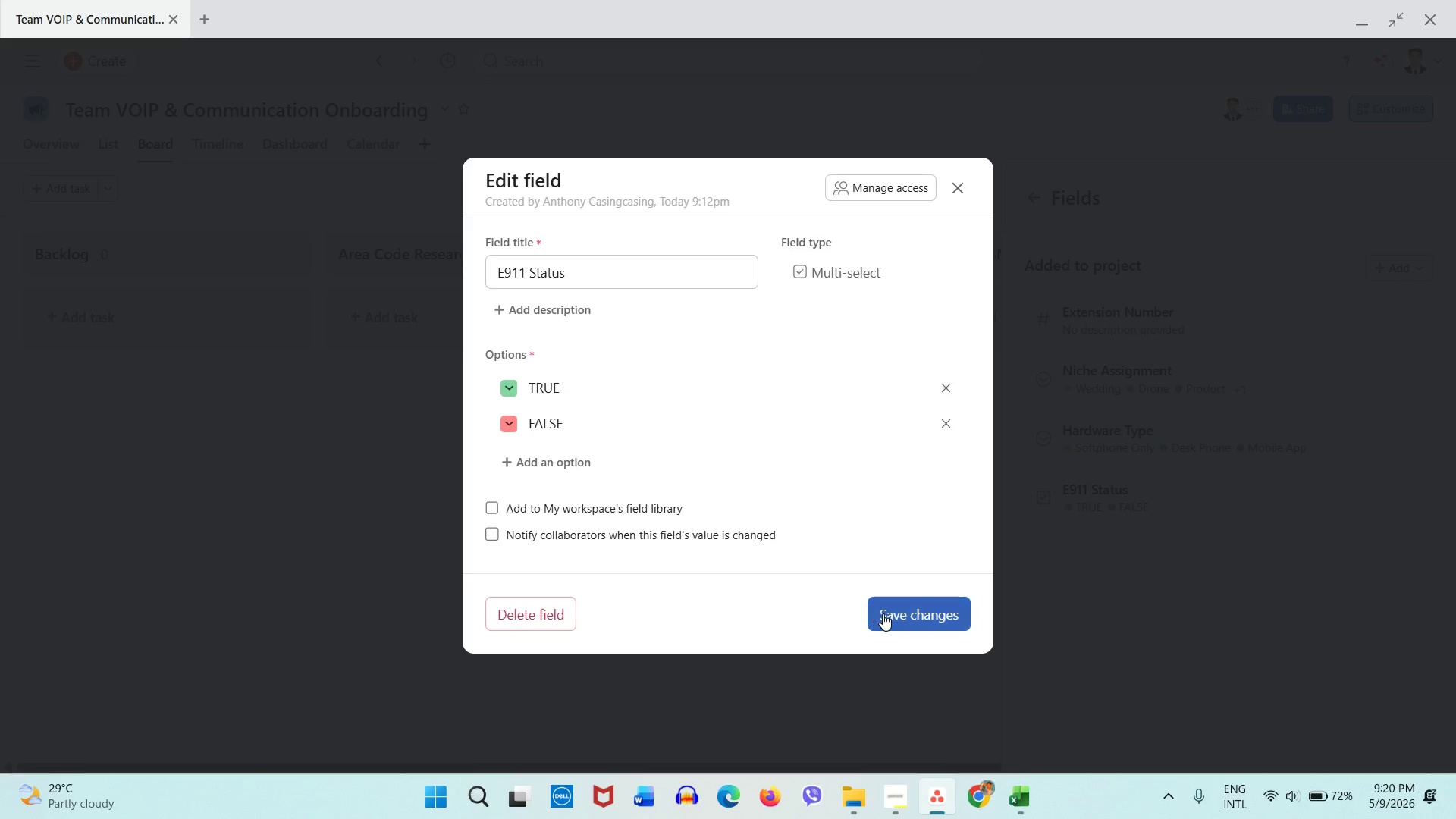 
left_click([883, 614])
 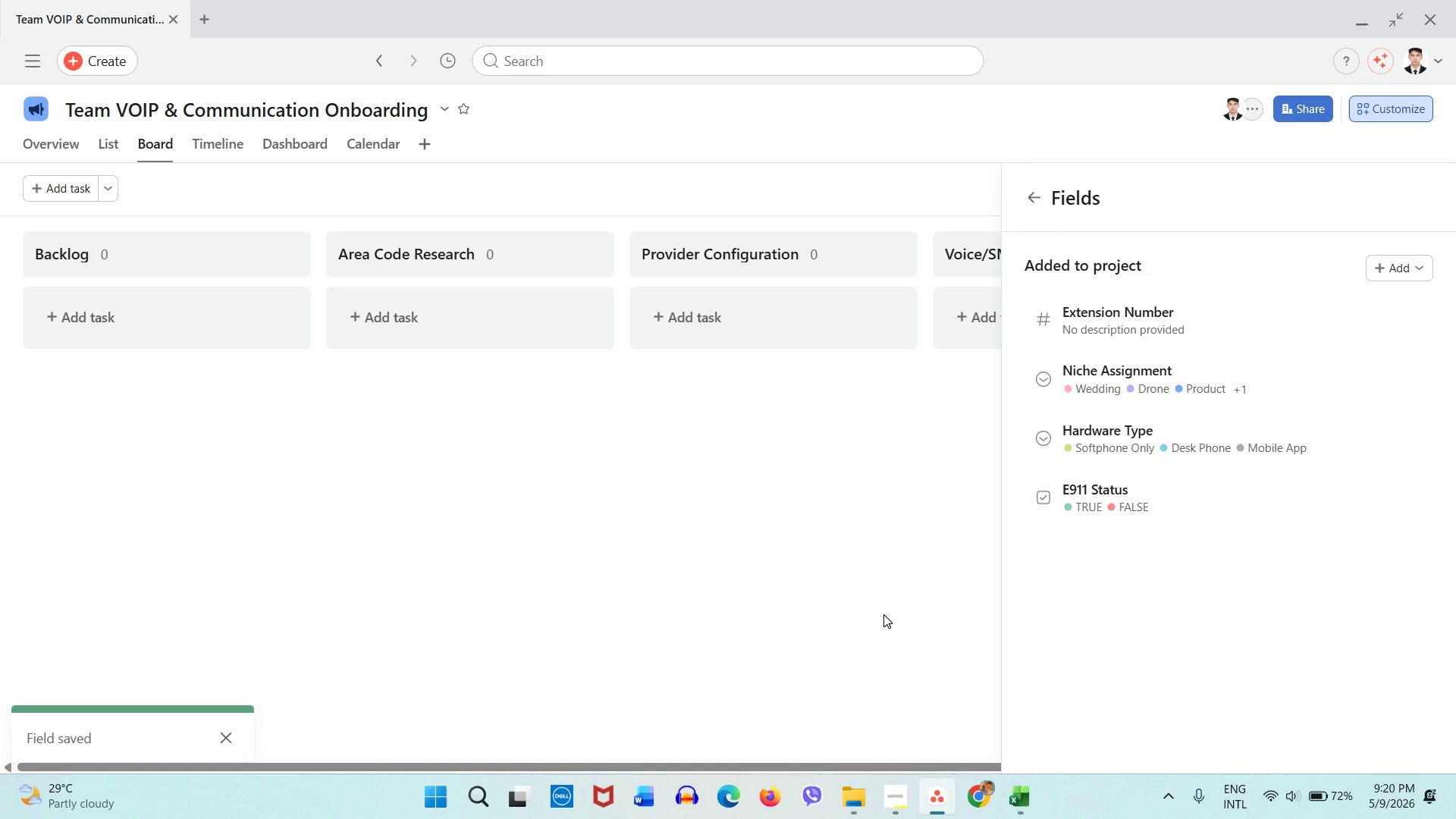 
left_click([844, 564])
 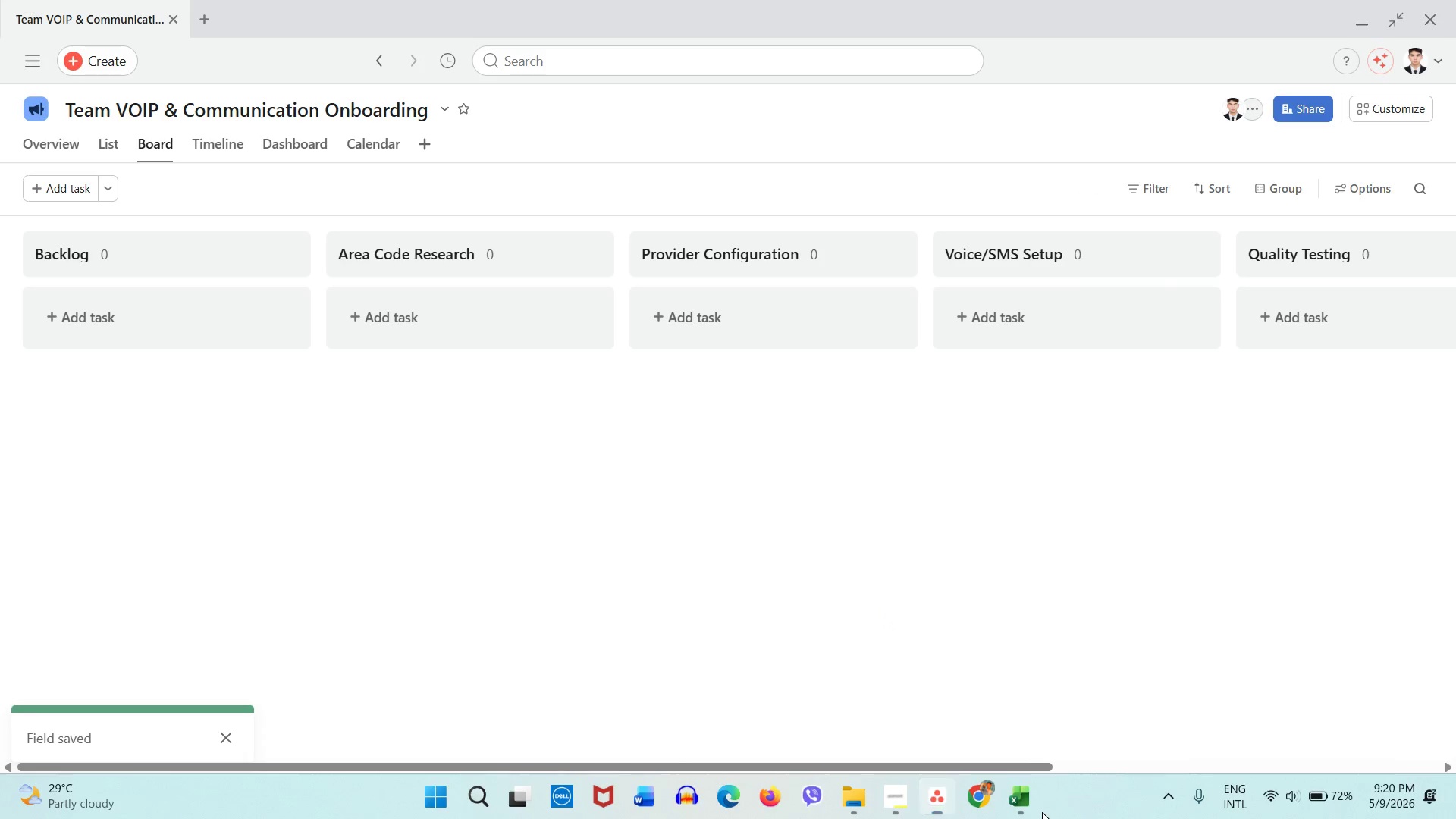 
wait(7.17)
 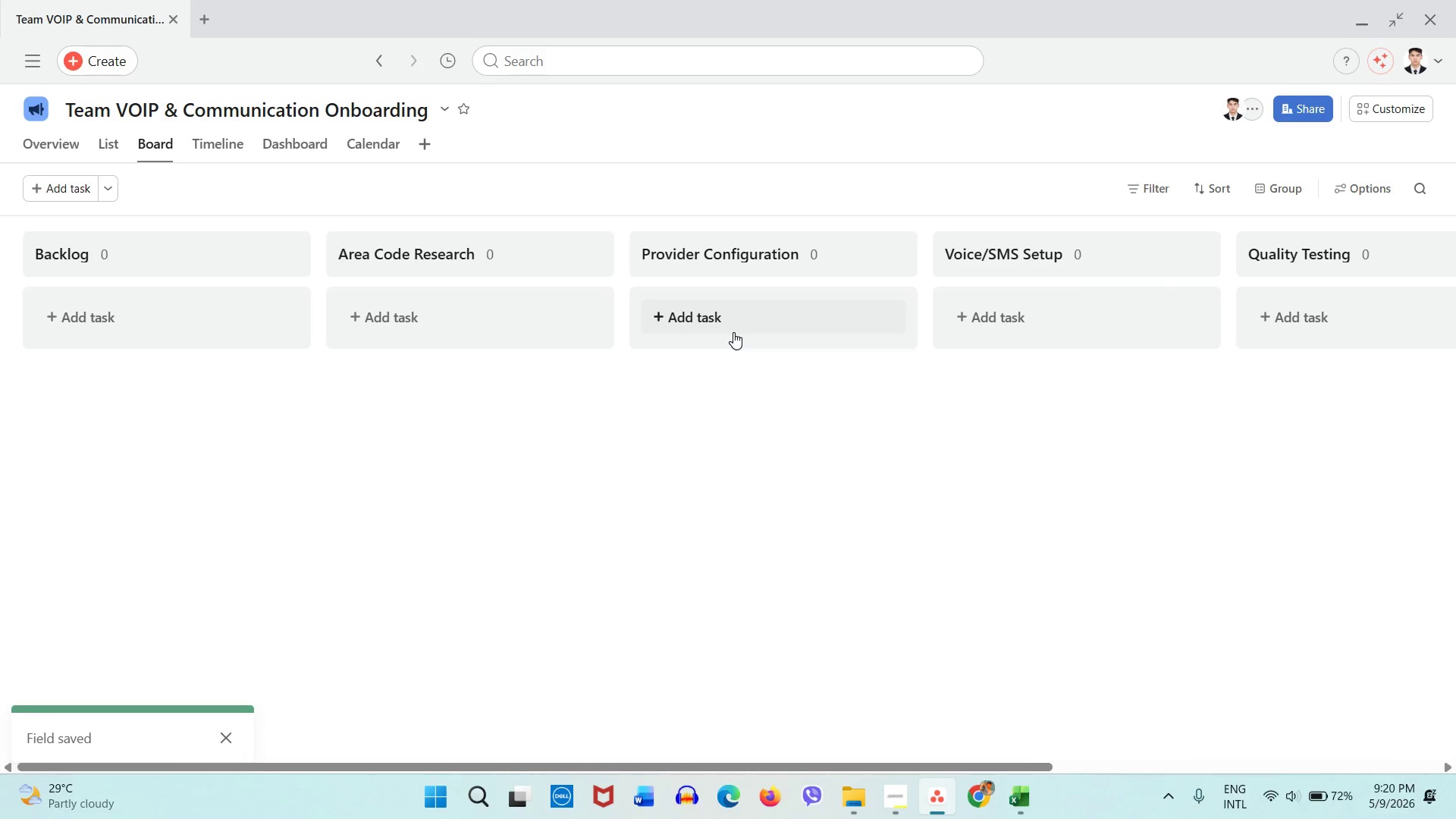 
left_click([107, 240])
 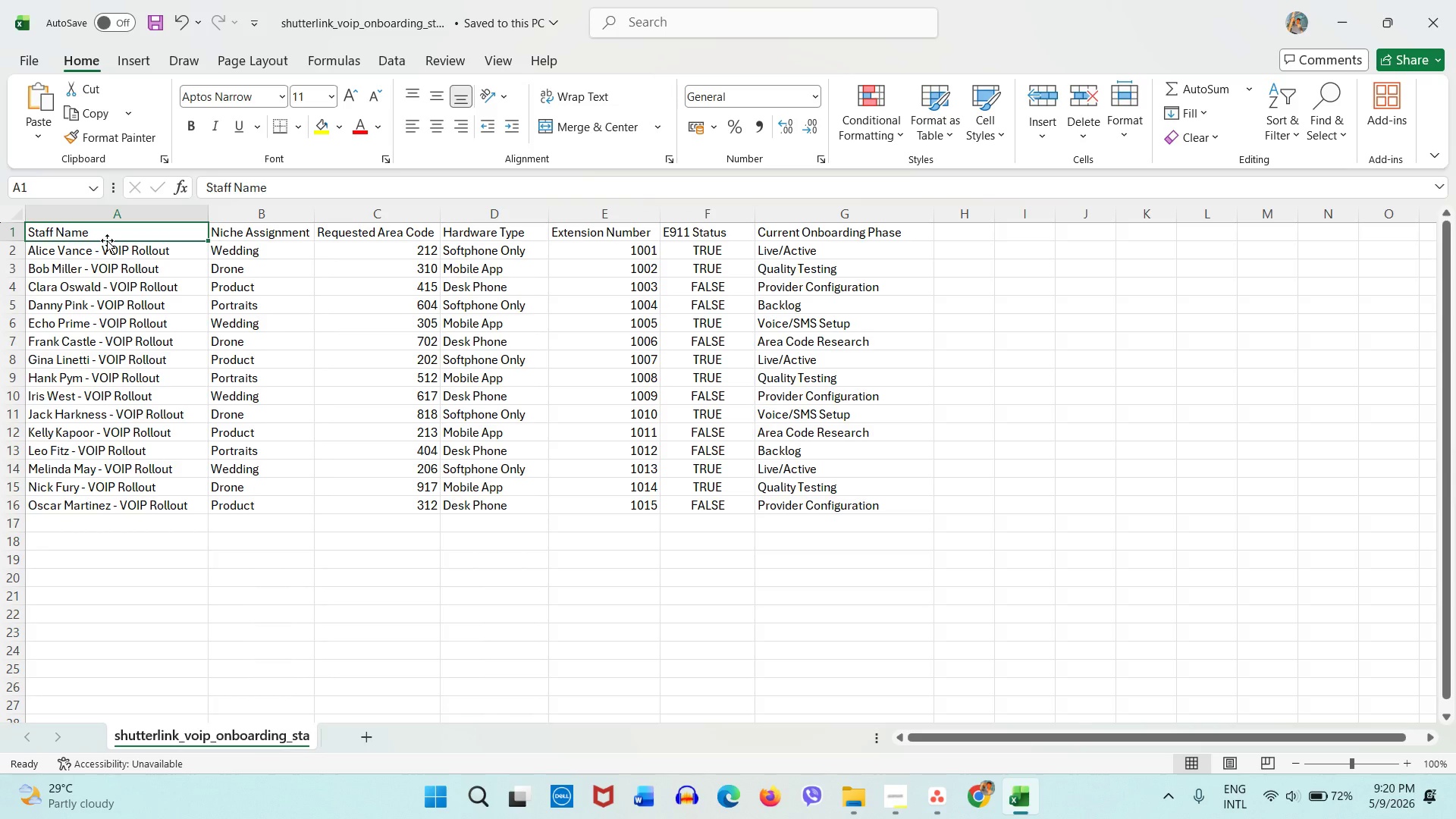 
type(Task Name)
 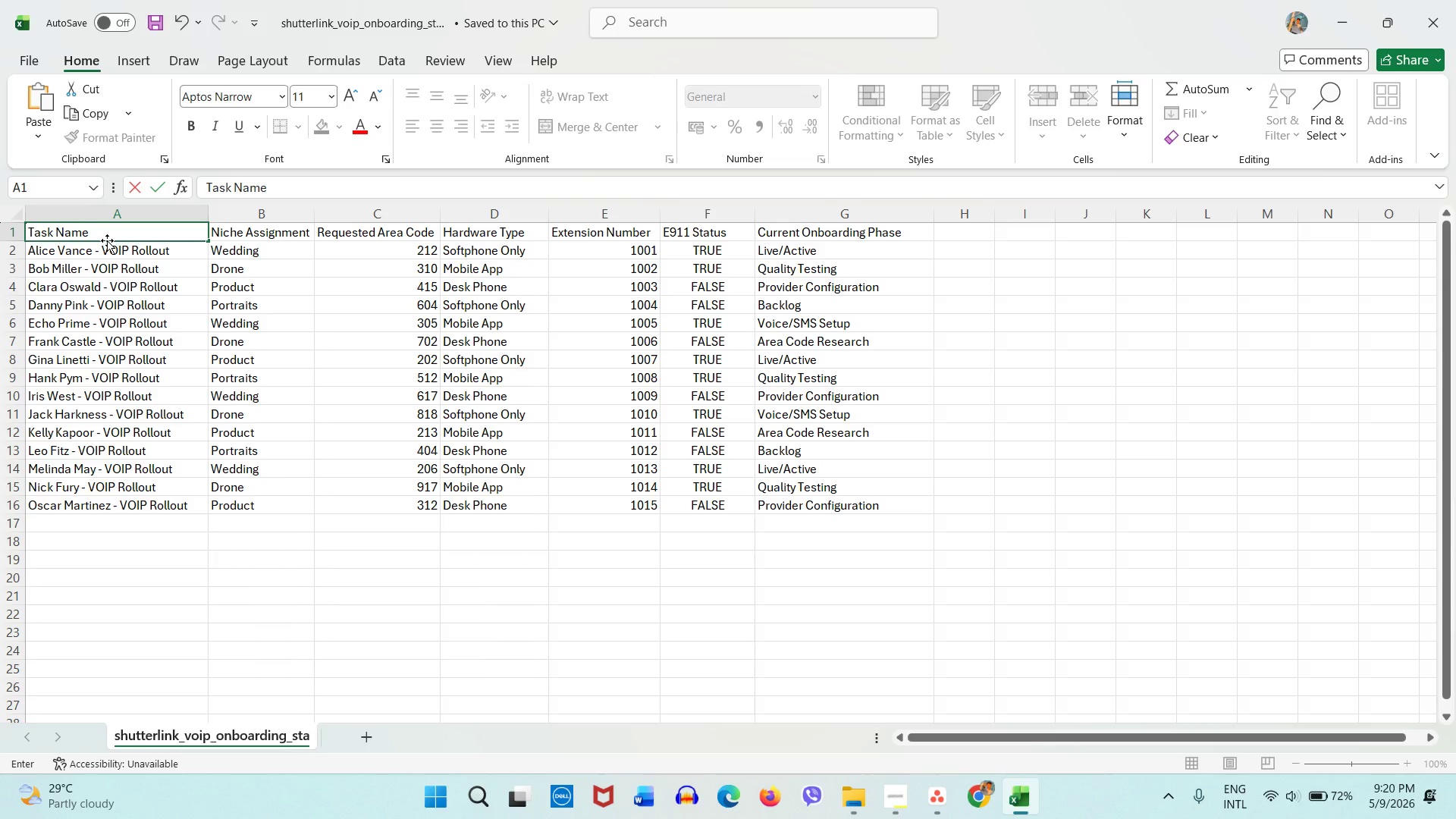 
wait(13.47)
 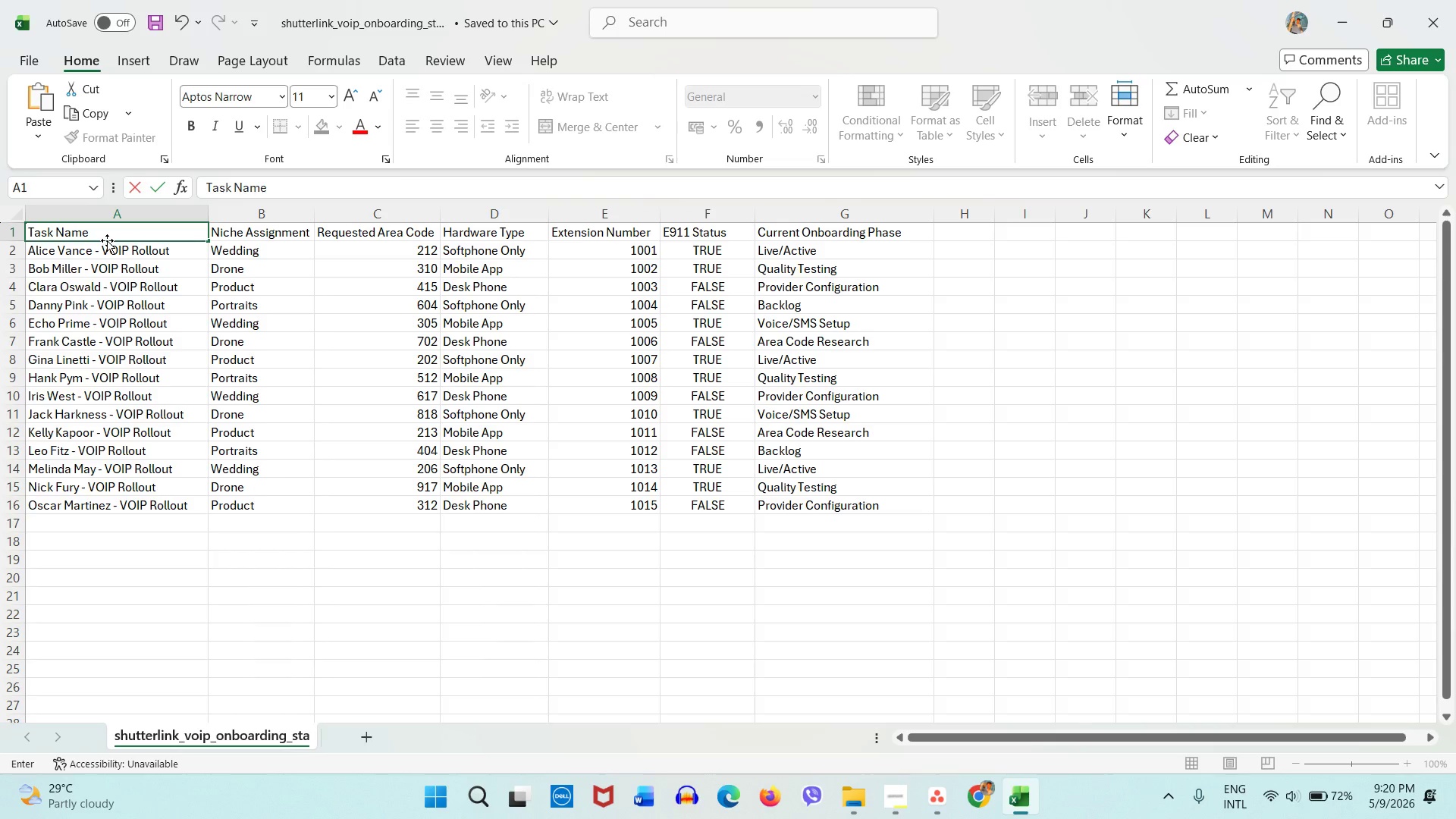 
left_click([249, 239])
 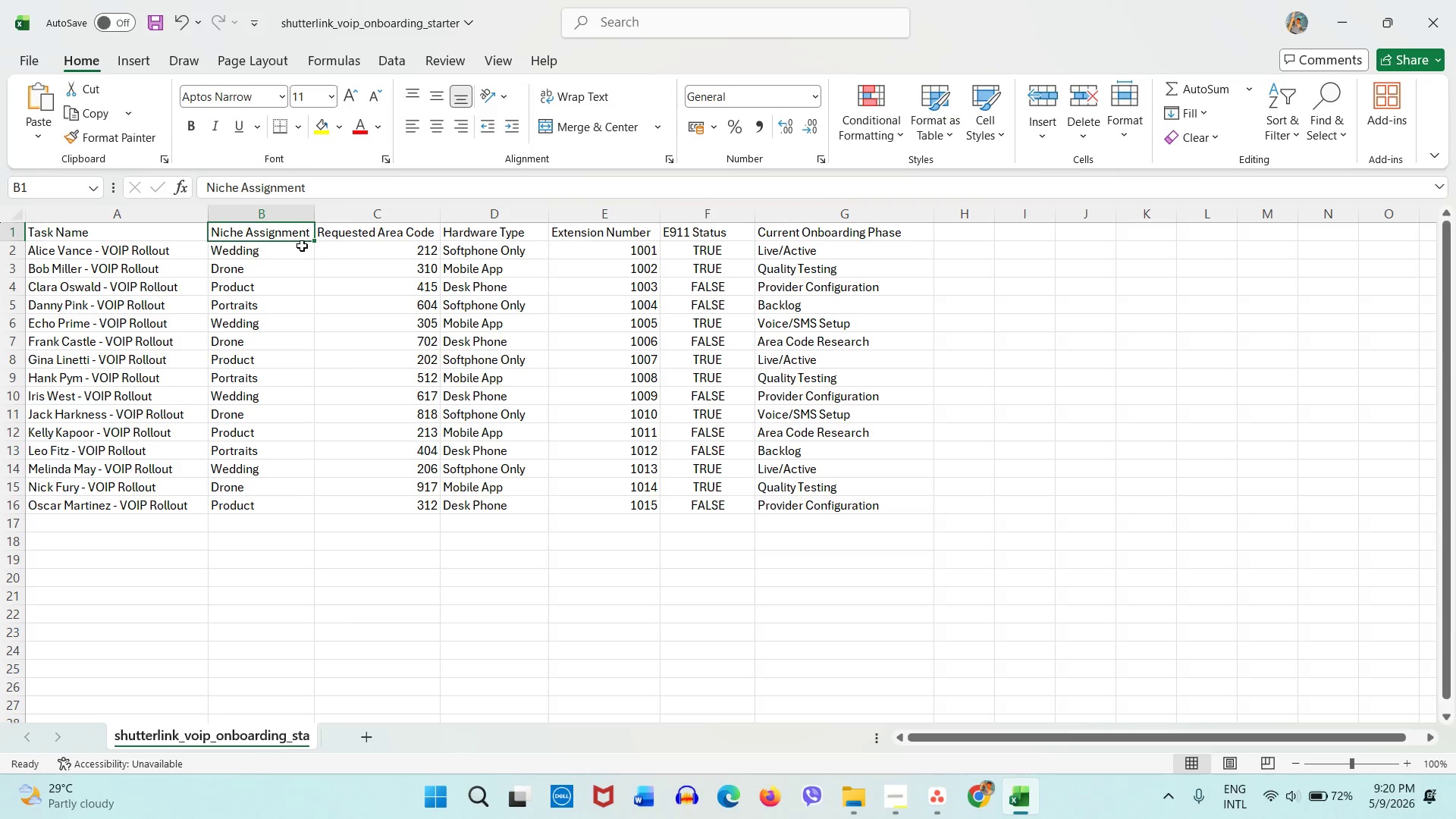 
left_click_drag(start_coordinate=[311, 214], to_coordinate=[327, 212])
 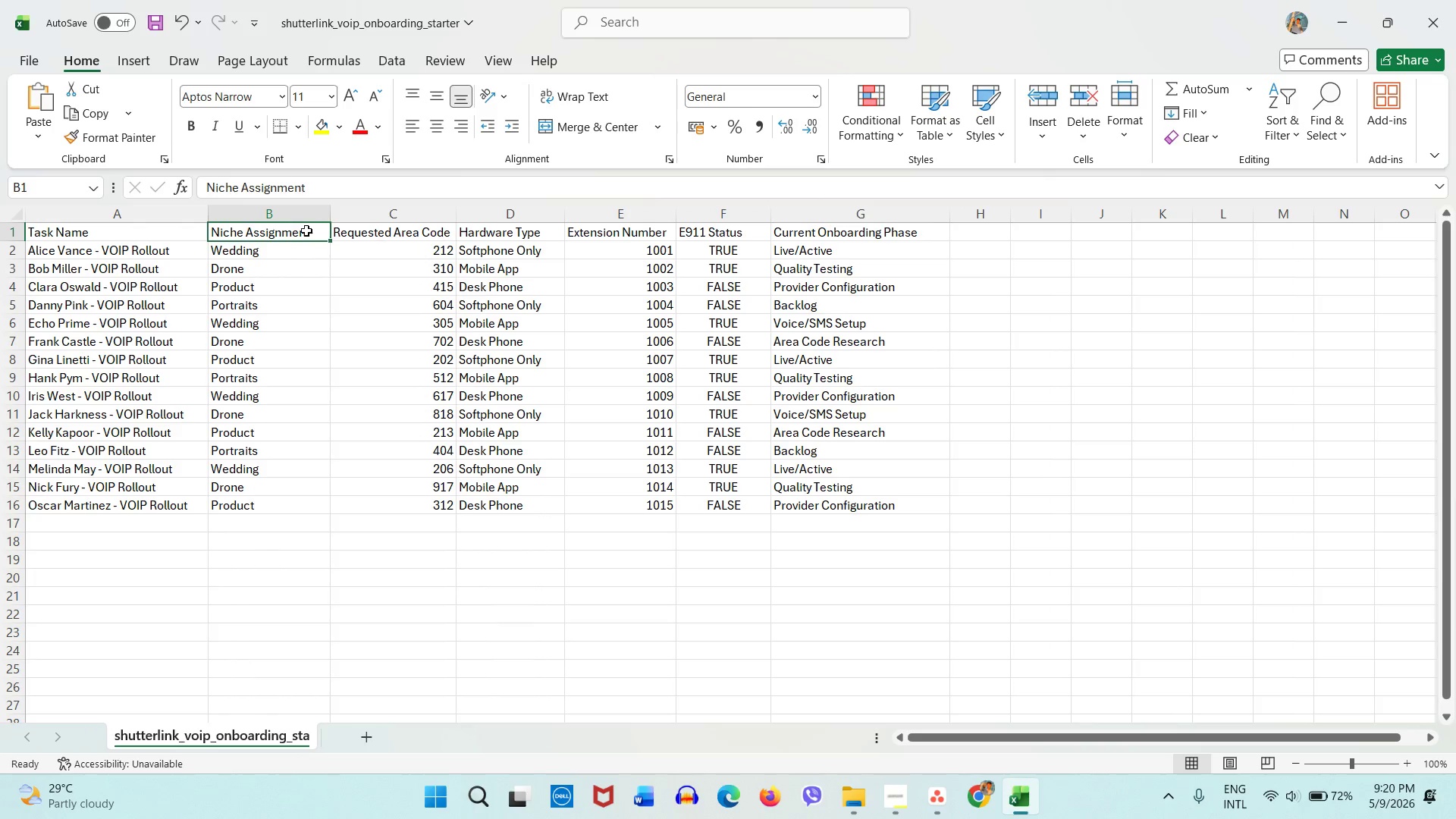 
left_click([306, 231])
 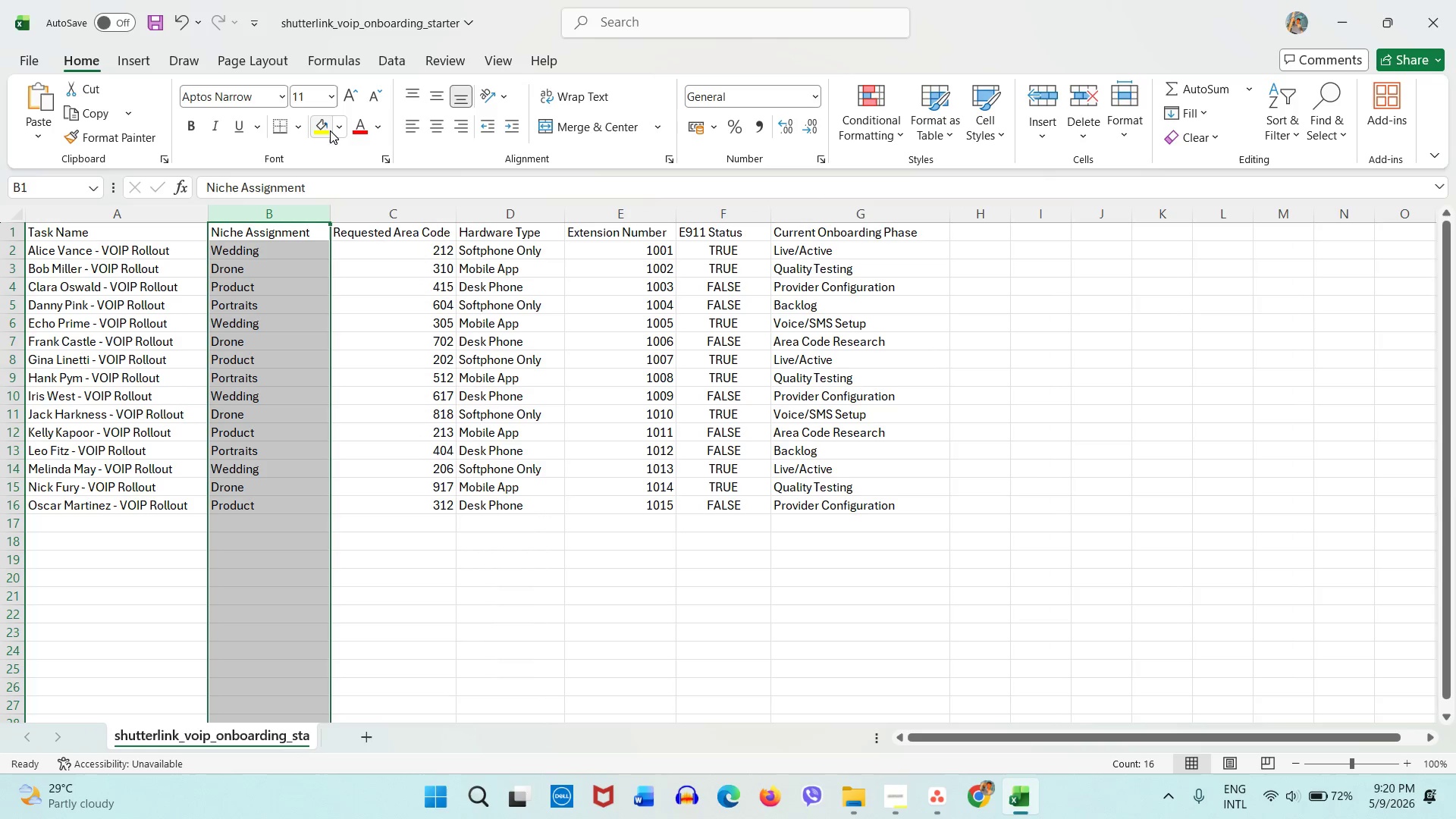 
left_click([334, 128])
 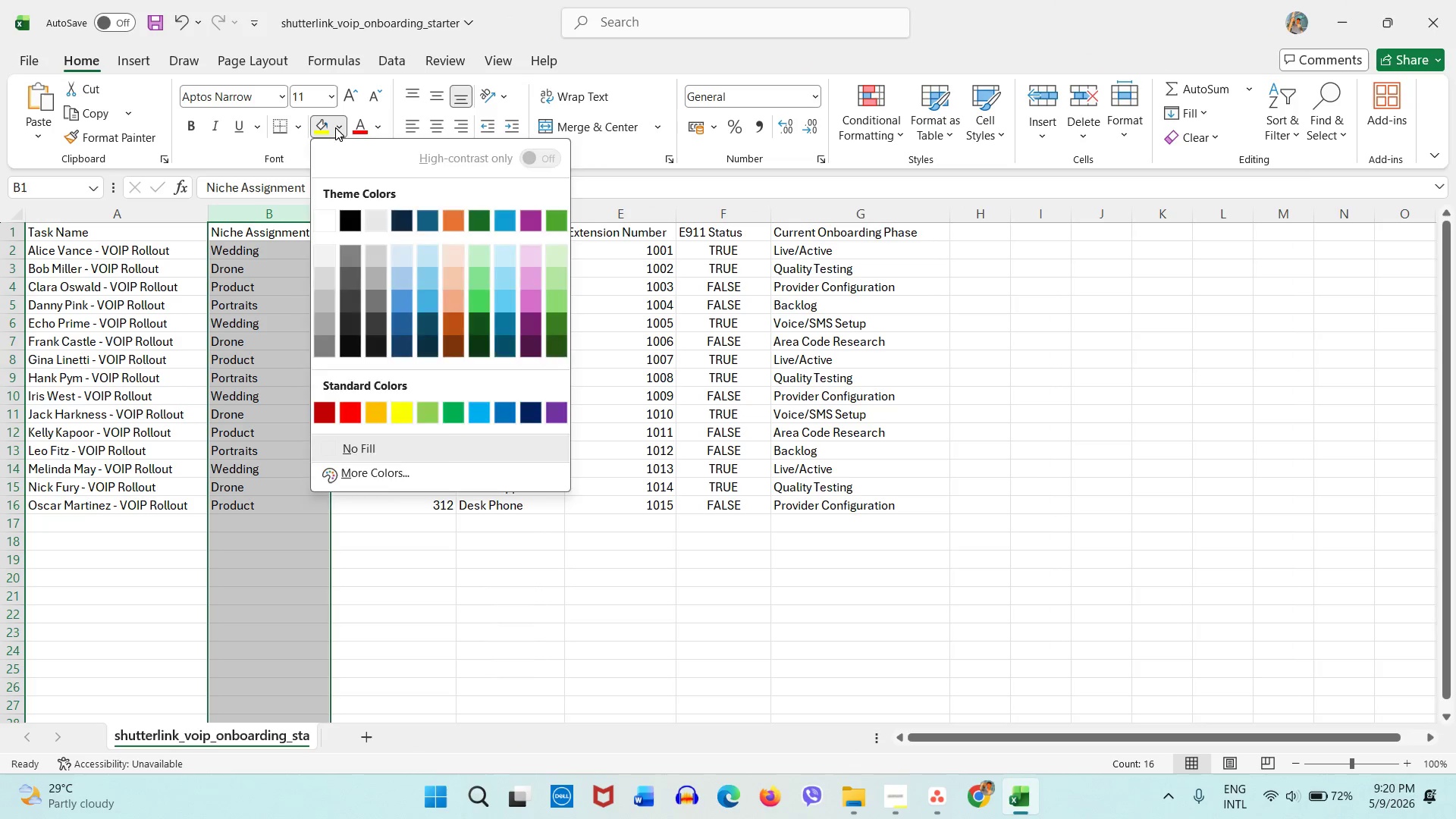 
left_click([335, 127])
 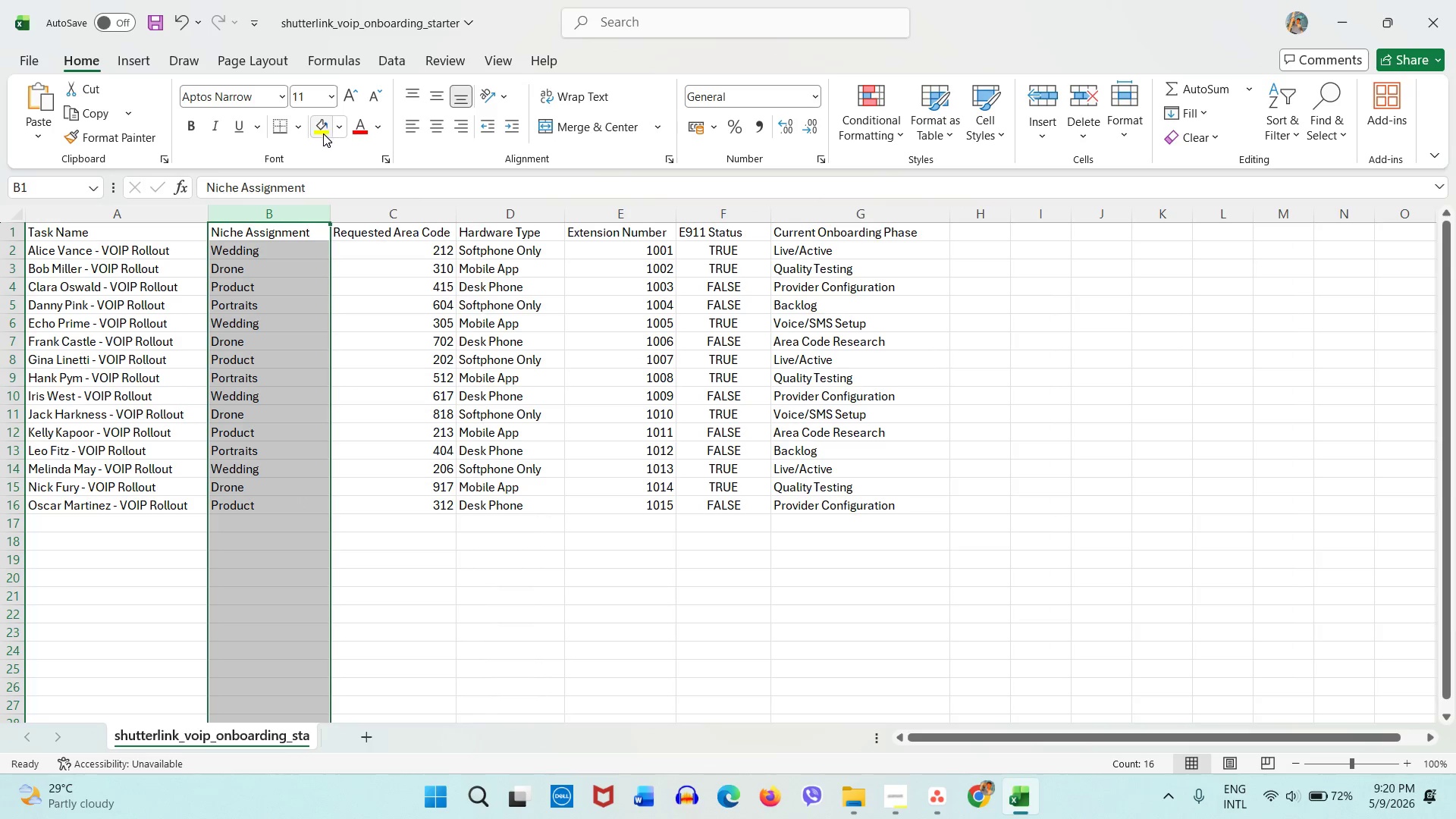 
left_click([322, 133])
 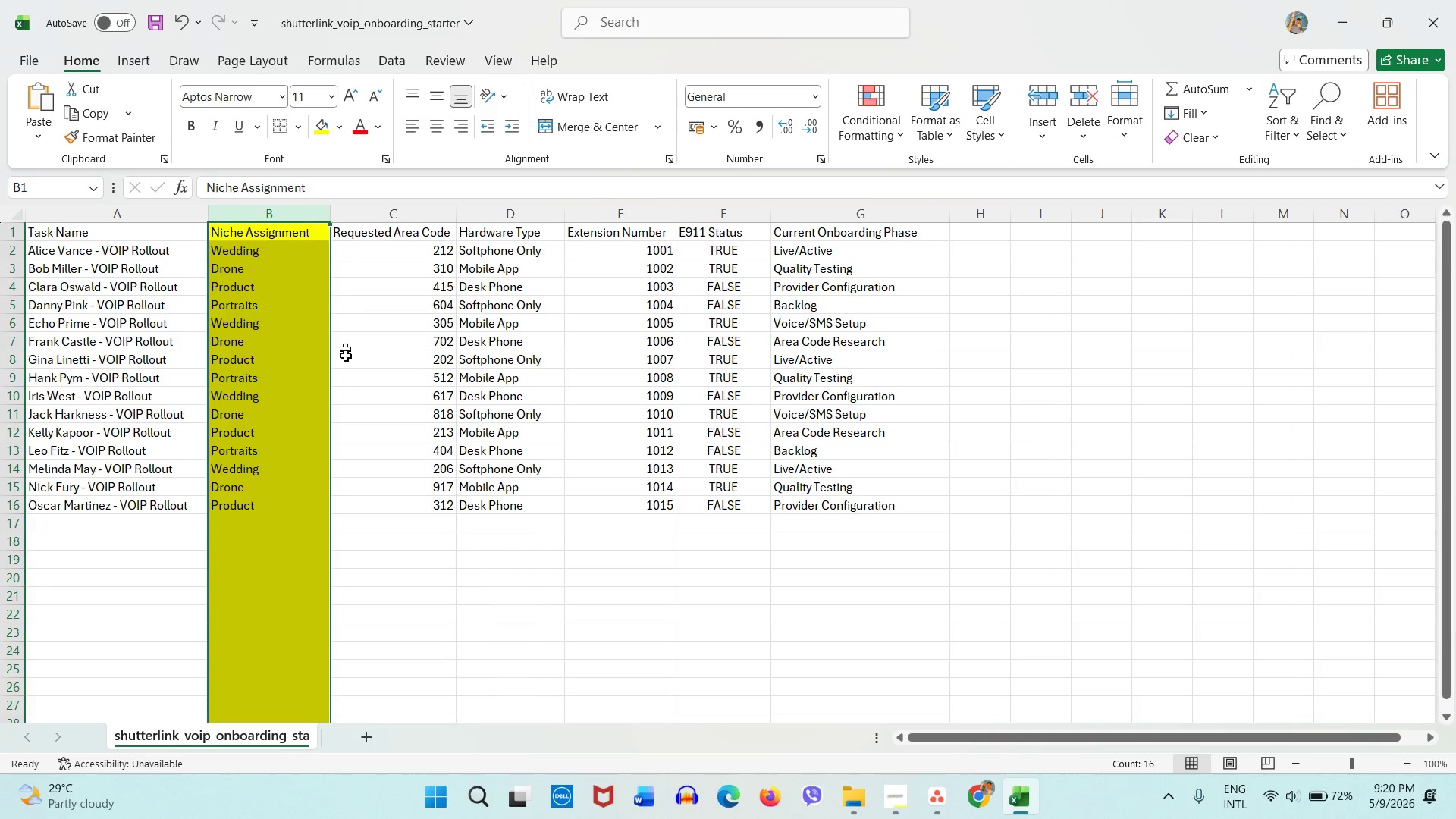 
left_click([347, 362])
 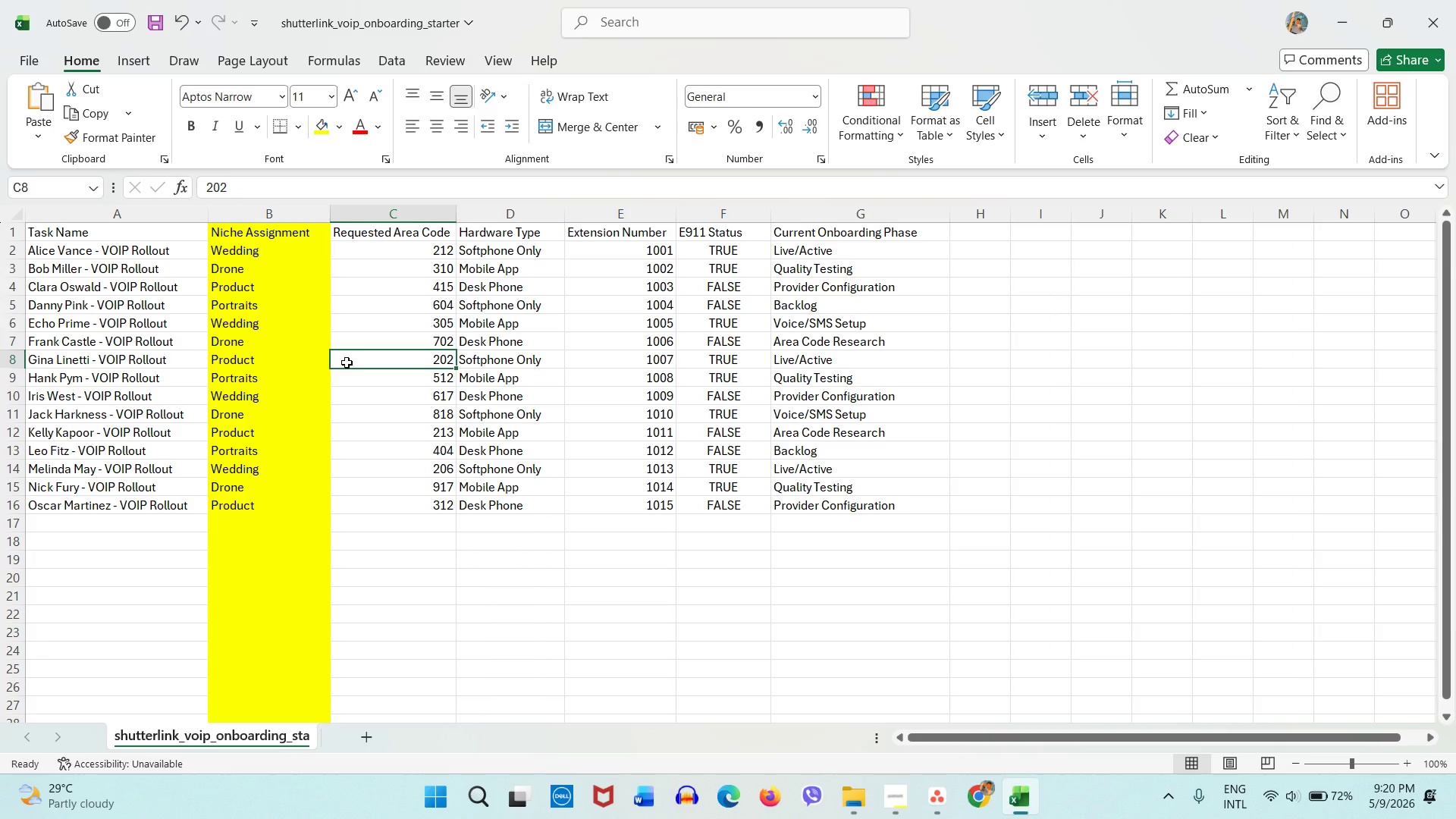 
wait(11.84)
 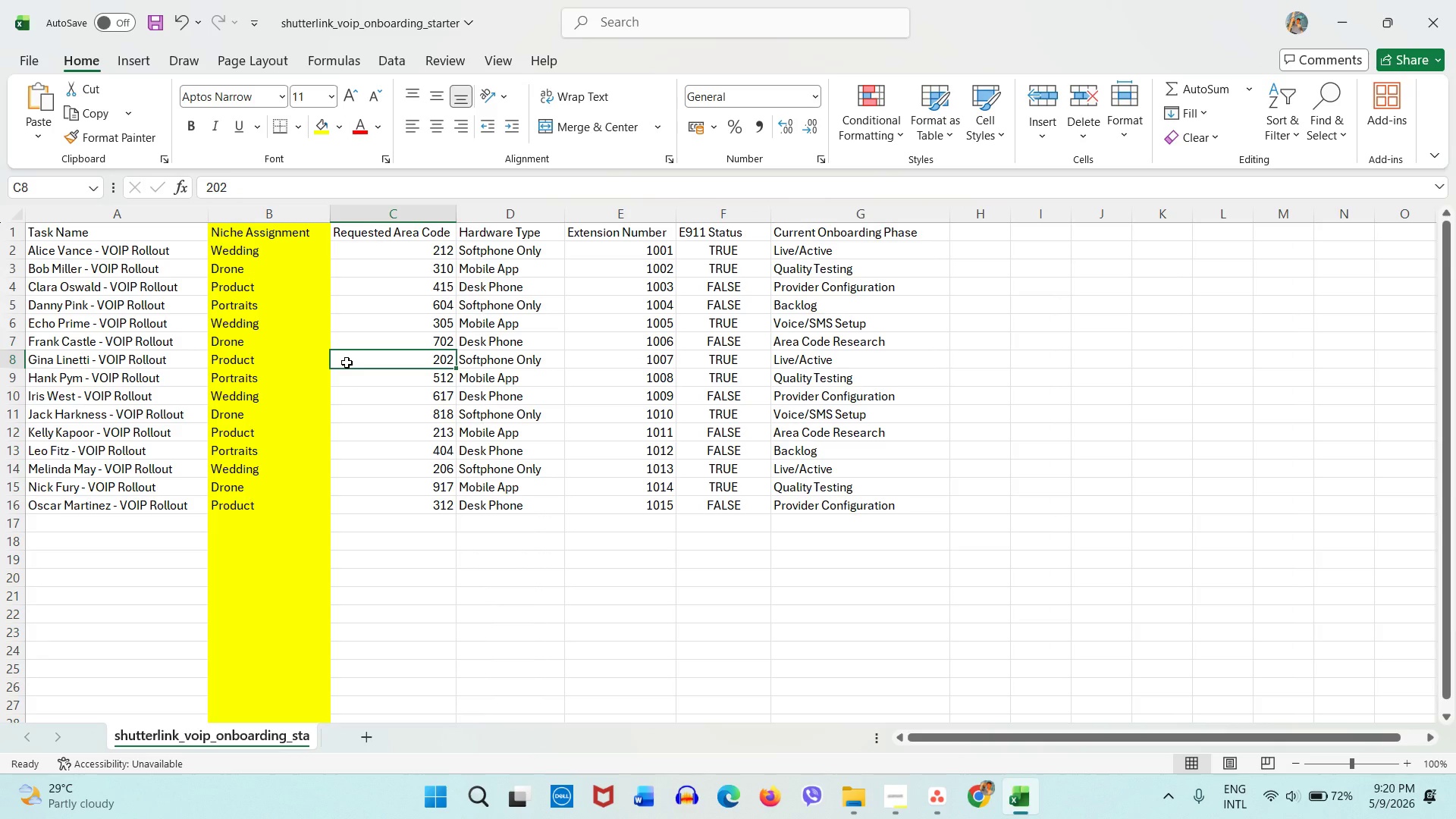 
left_click([733, 218])
 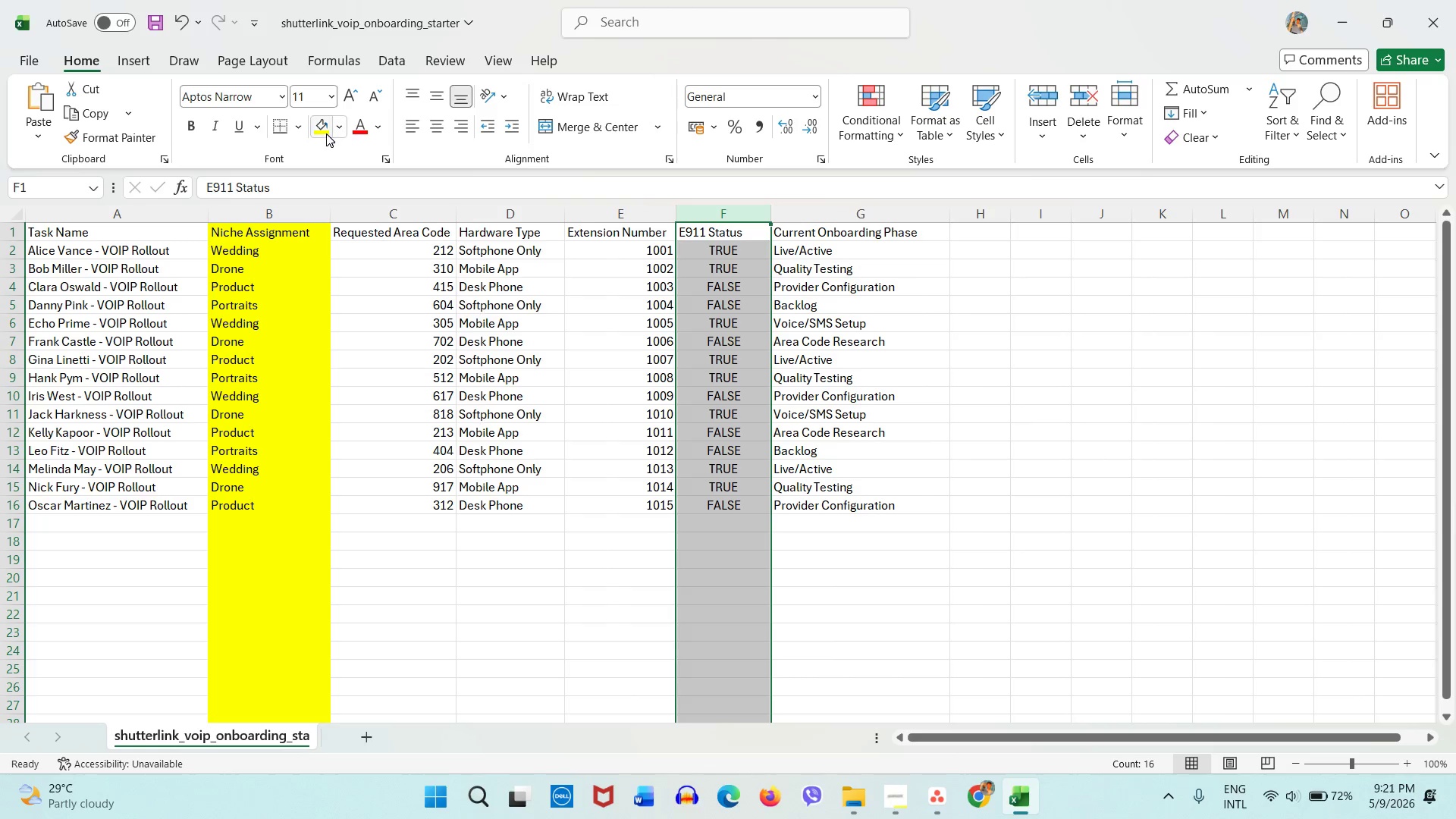 
left_click([318, 130])
 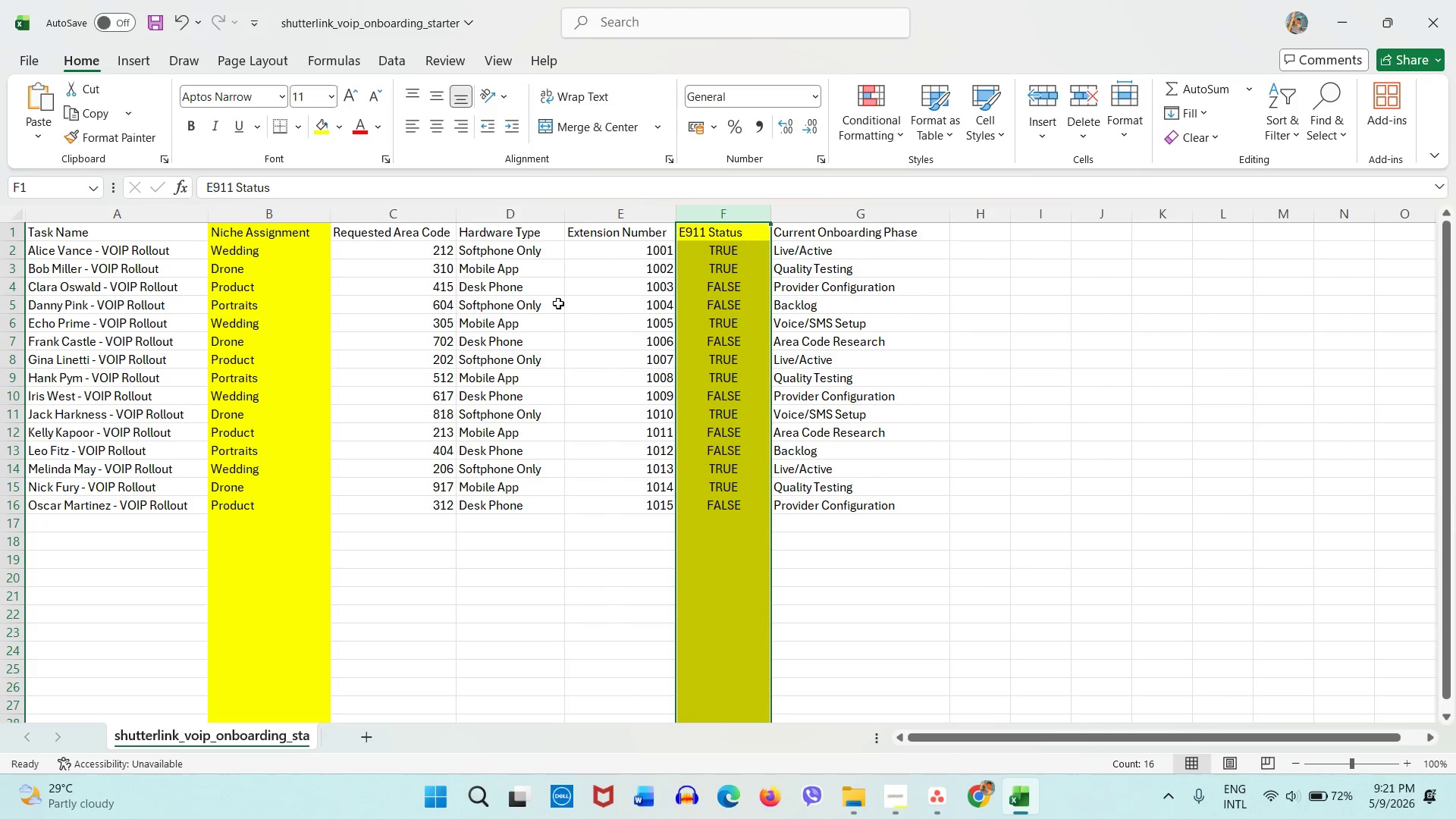 
left_click([610, 212])
 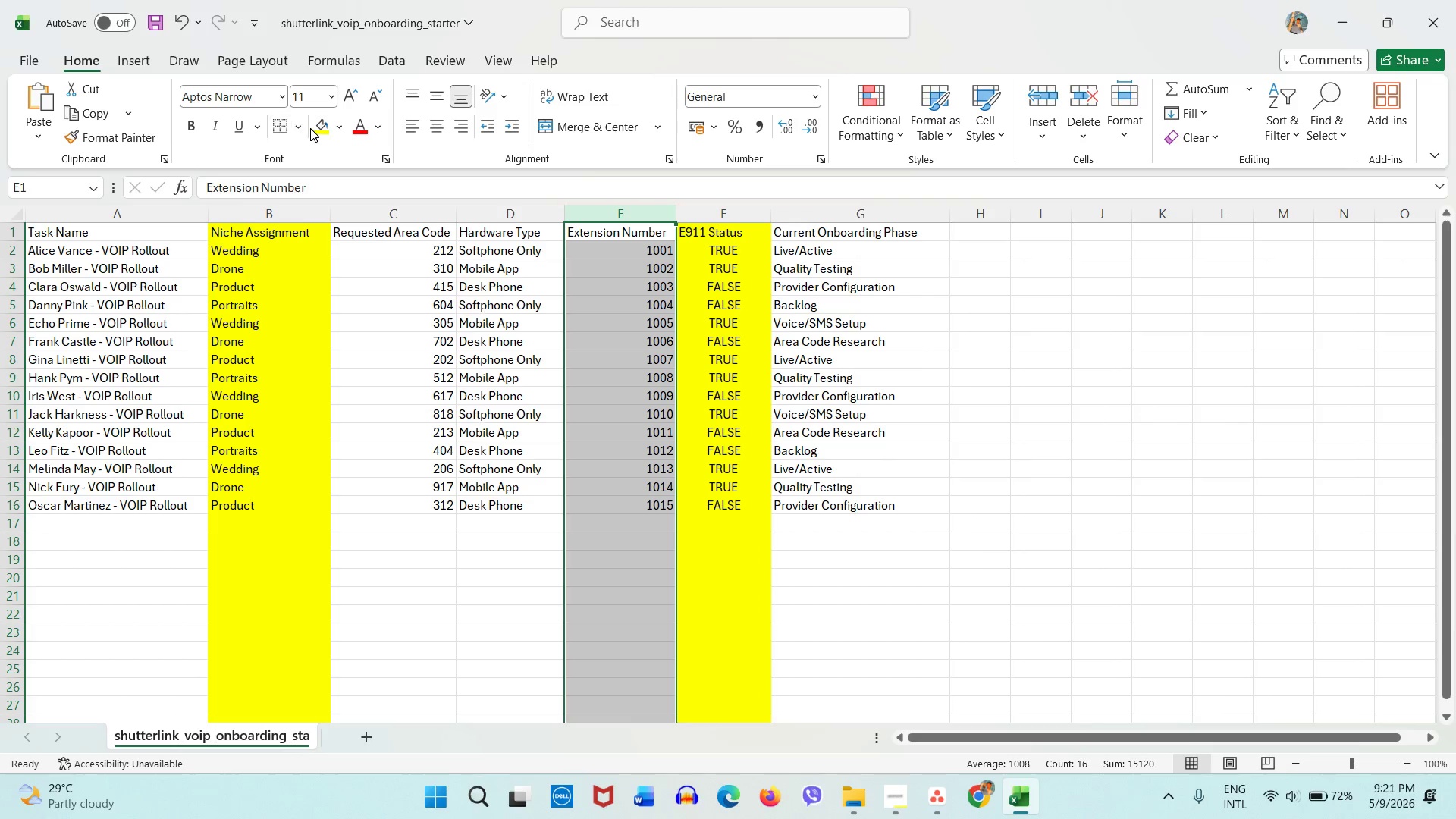 
left_click([312, 127])
 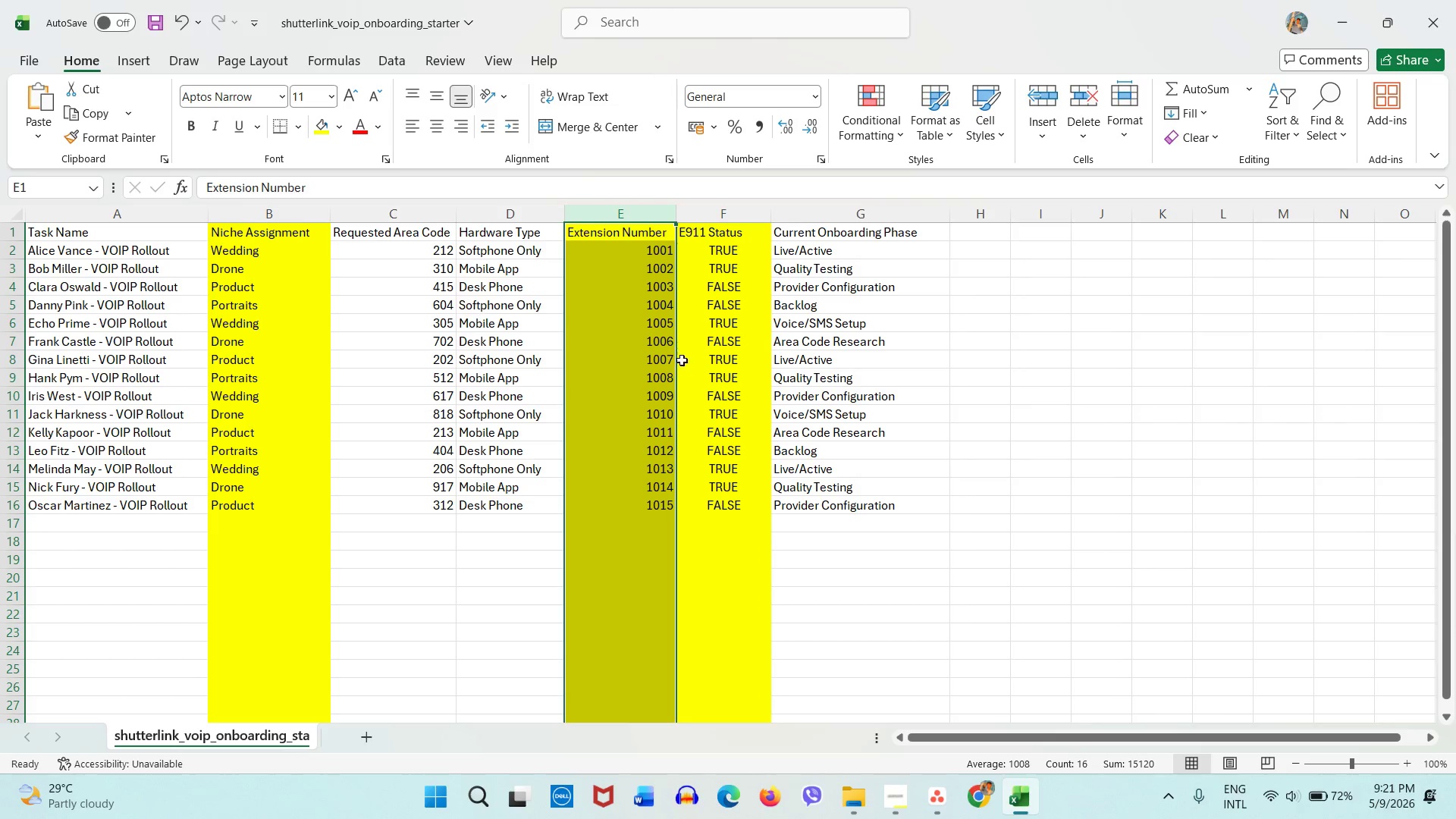 
left_click([682, 360])
 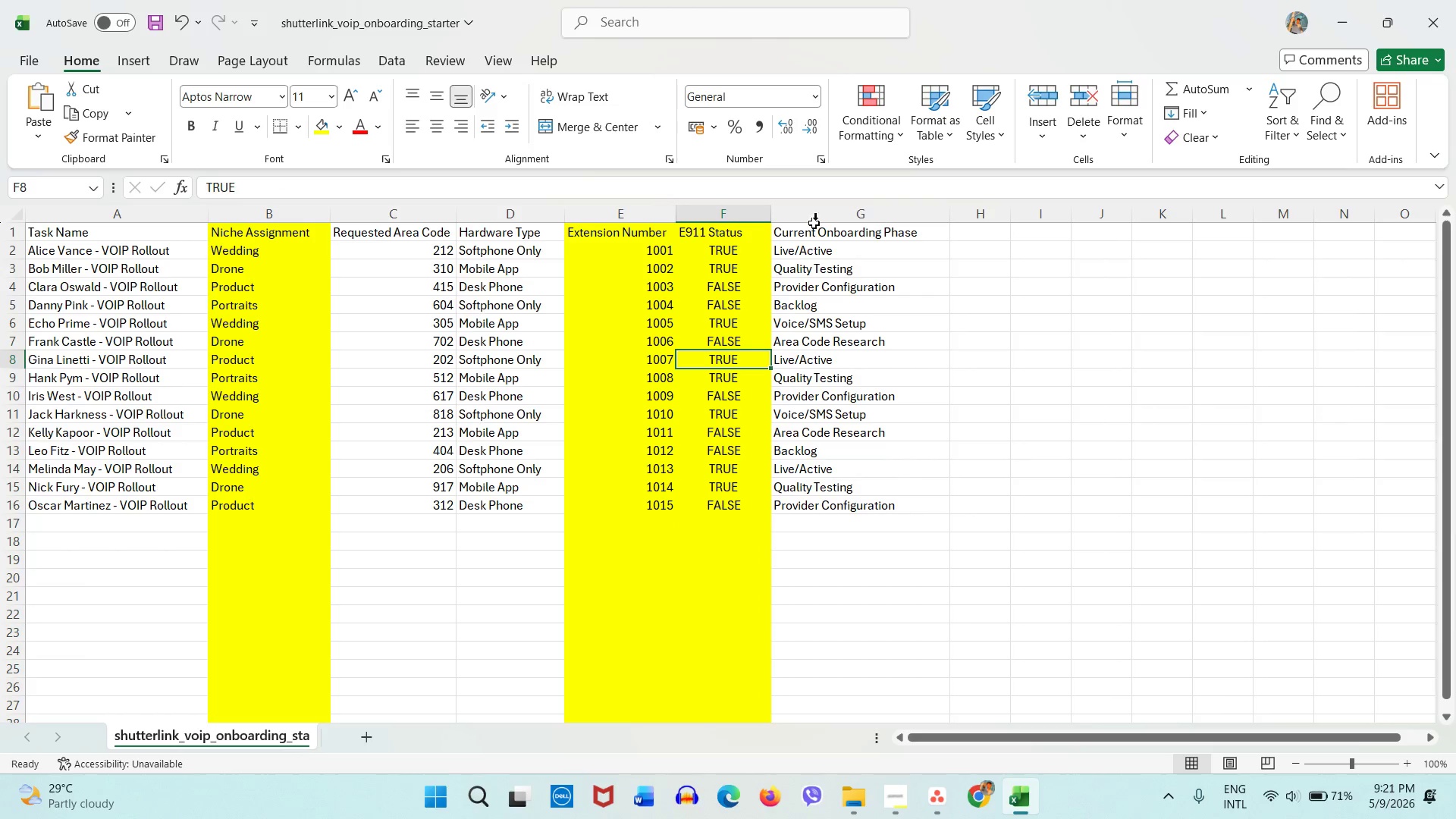 
left_click([821, 209])
 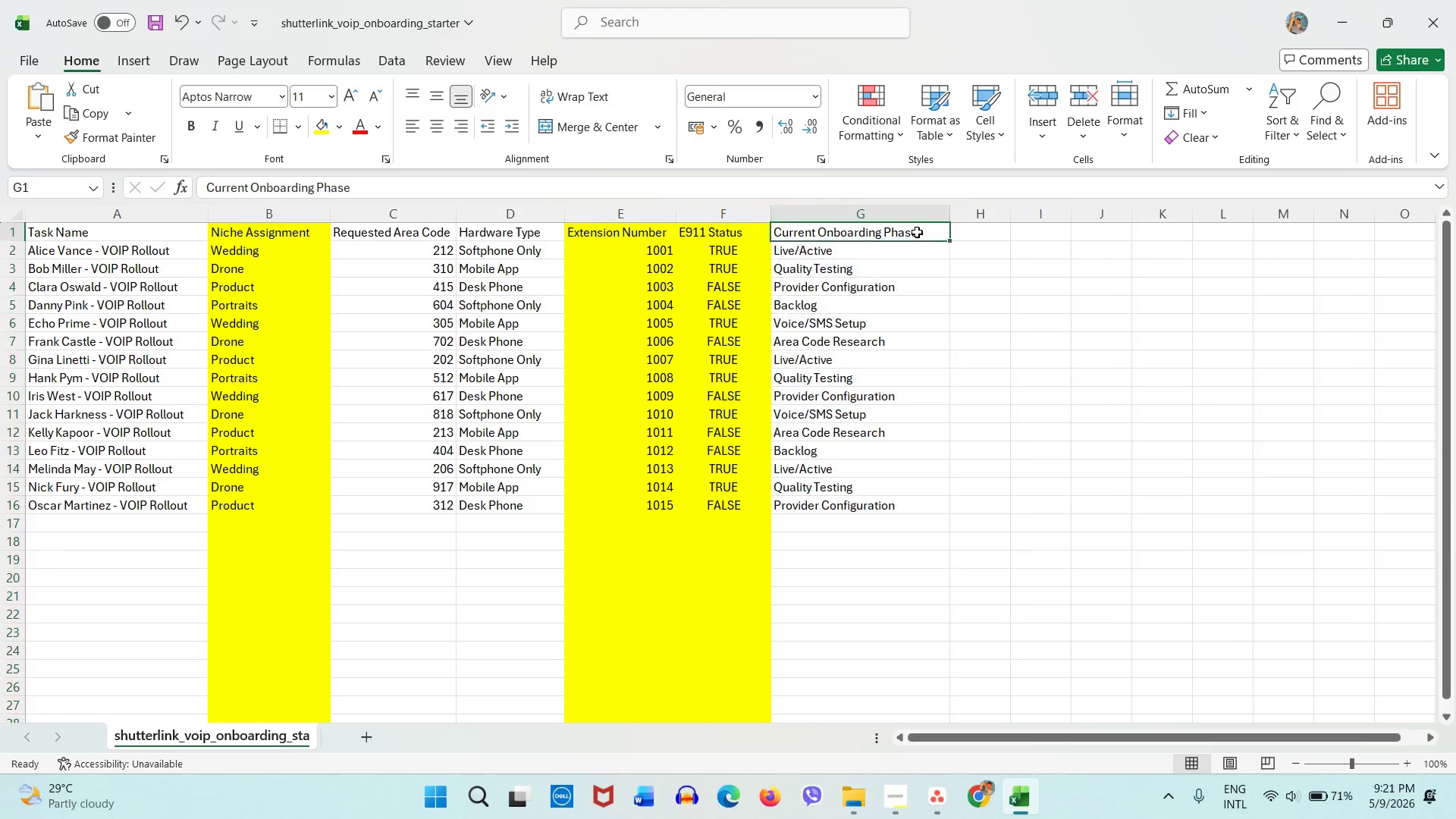 
double_click([916, 232])
 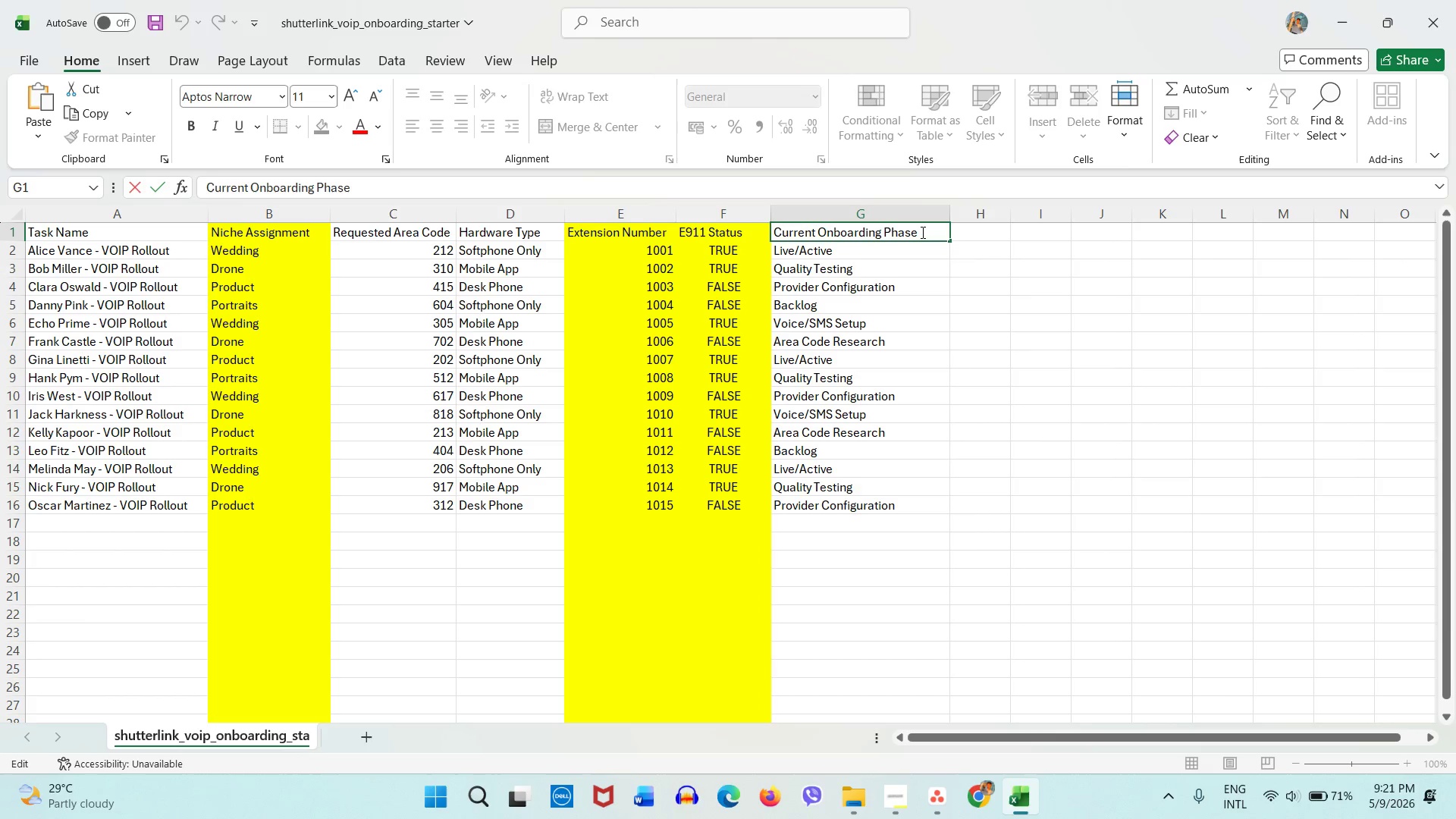 
type( S)
key(Backspace)
type(Colum)
 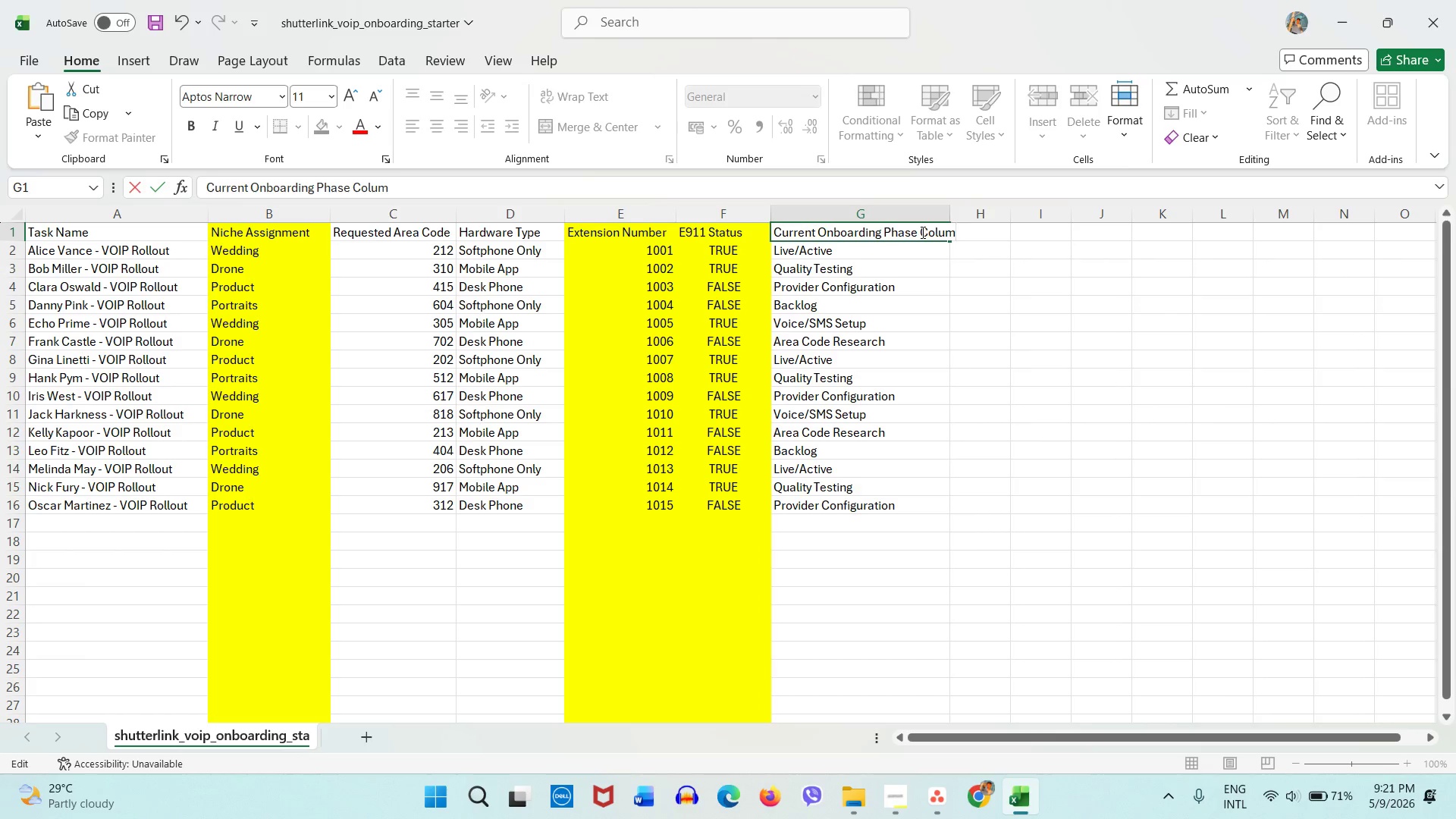 
wait(15.27)
 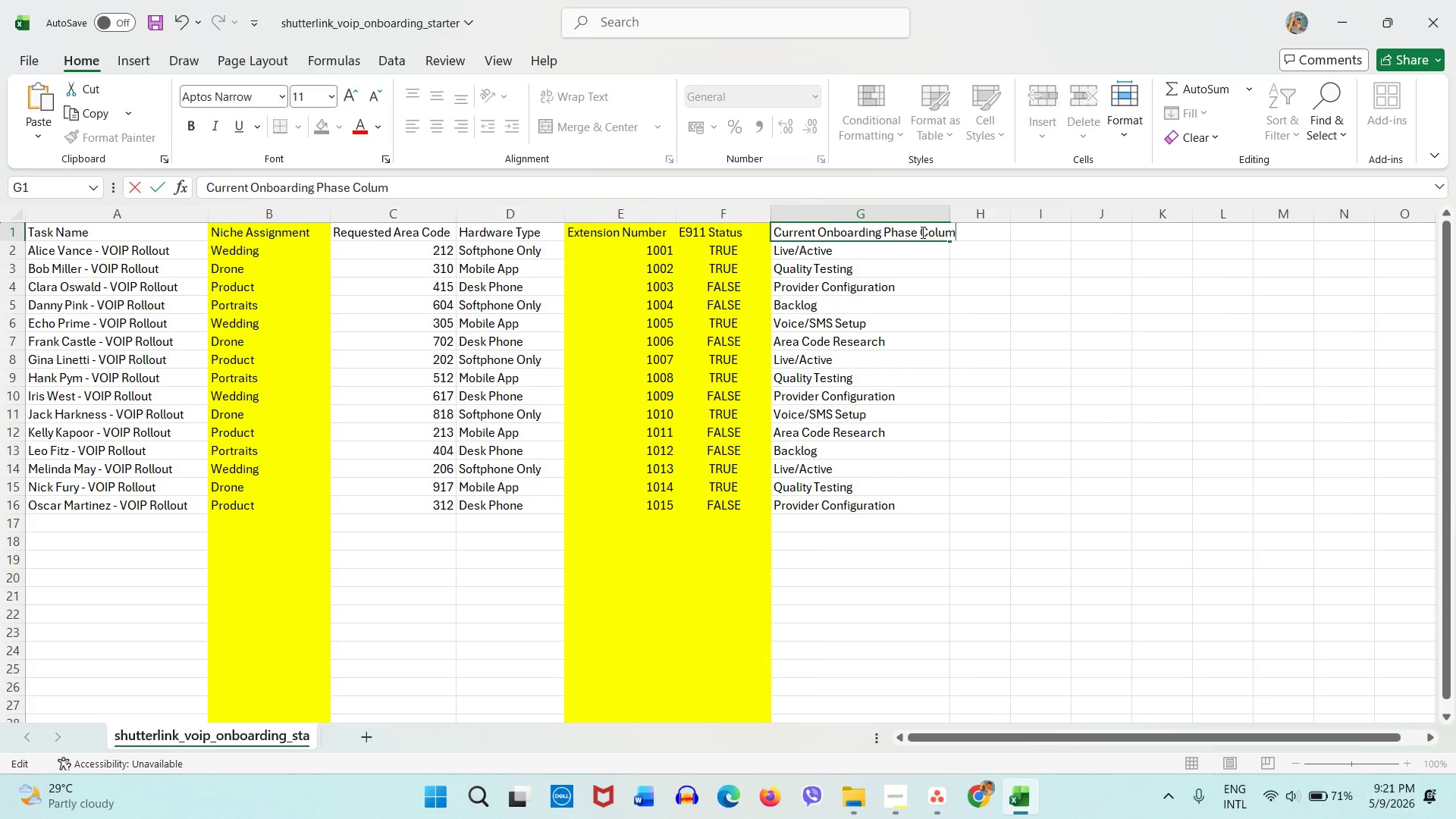 
left_click([484, 215])
 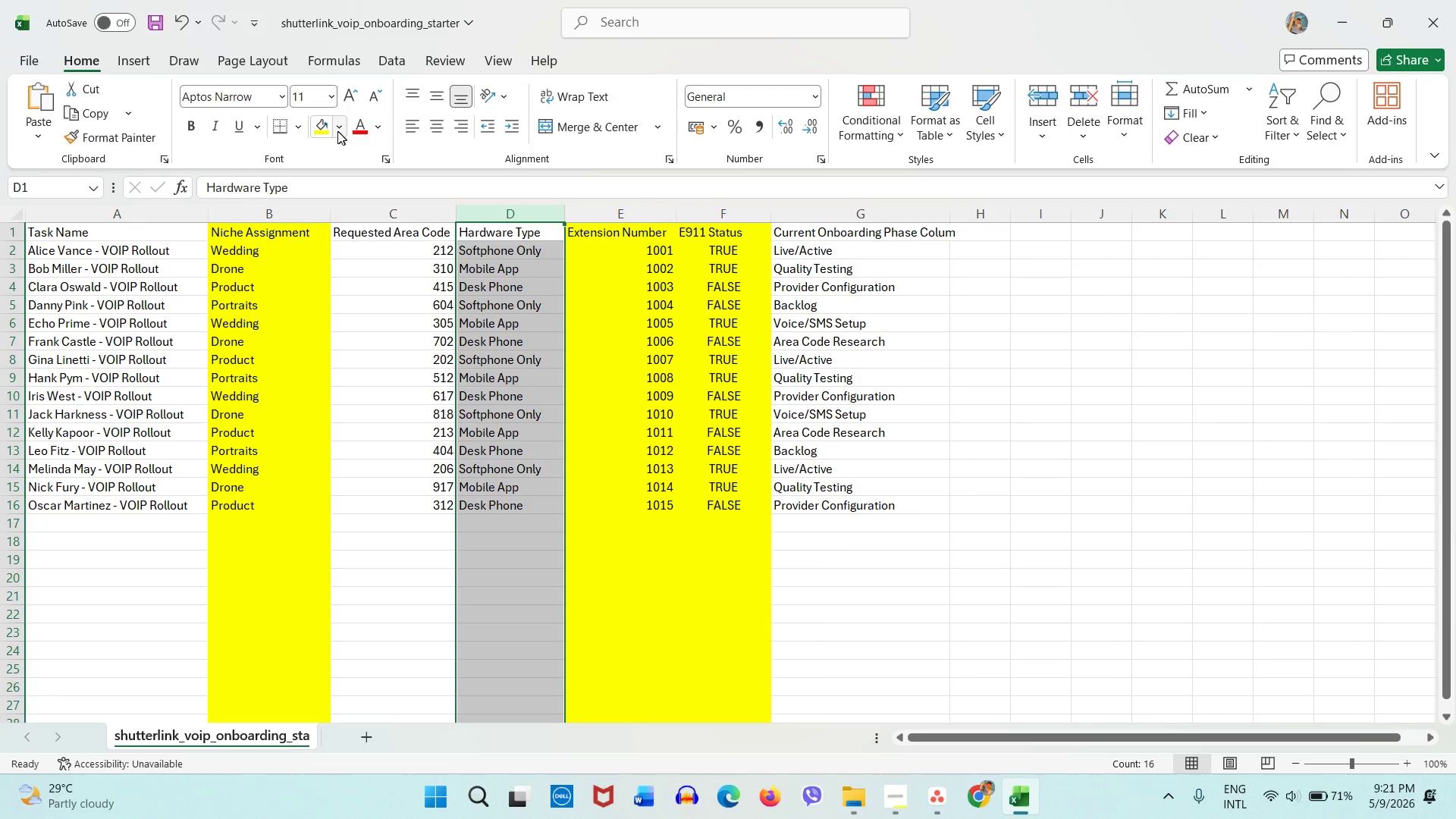 
left_click([334, 130])
 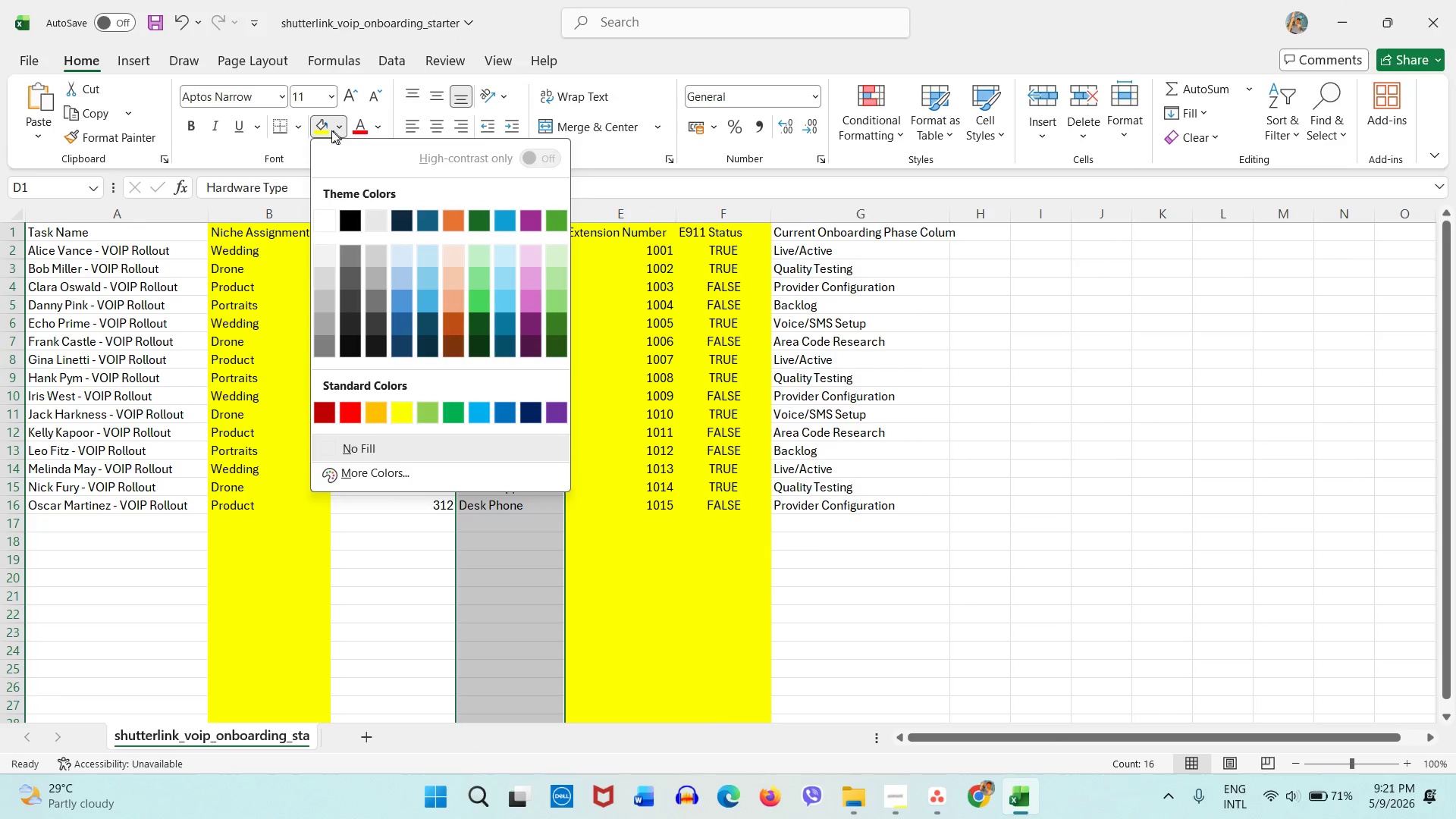 
left_click([329, 130])
 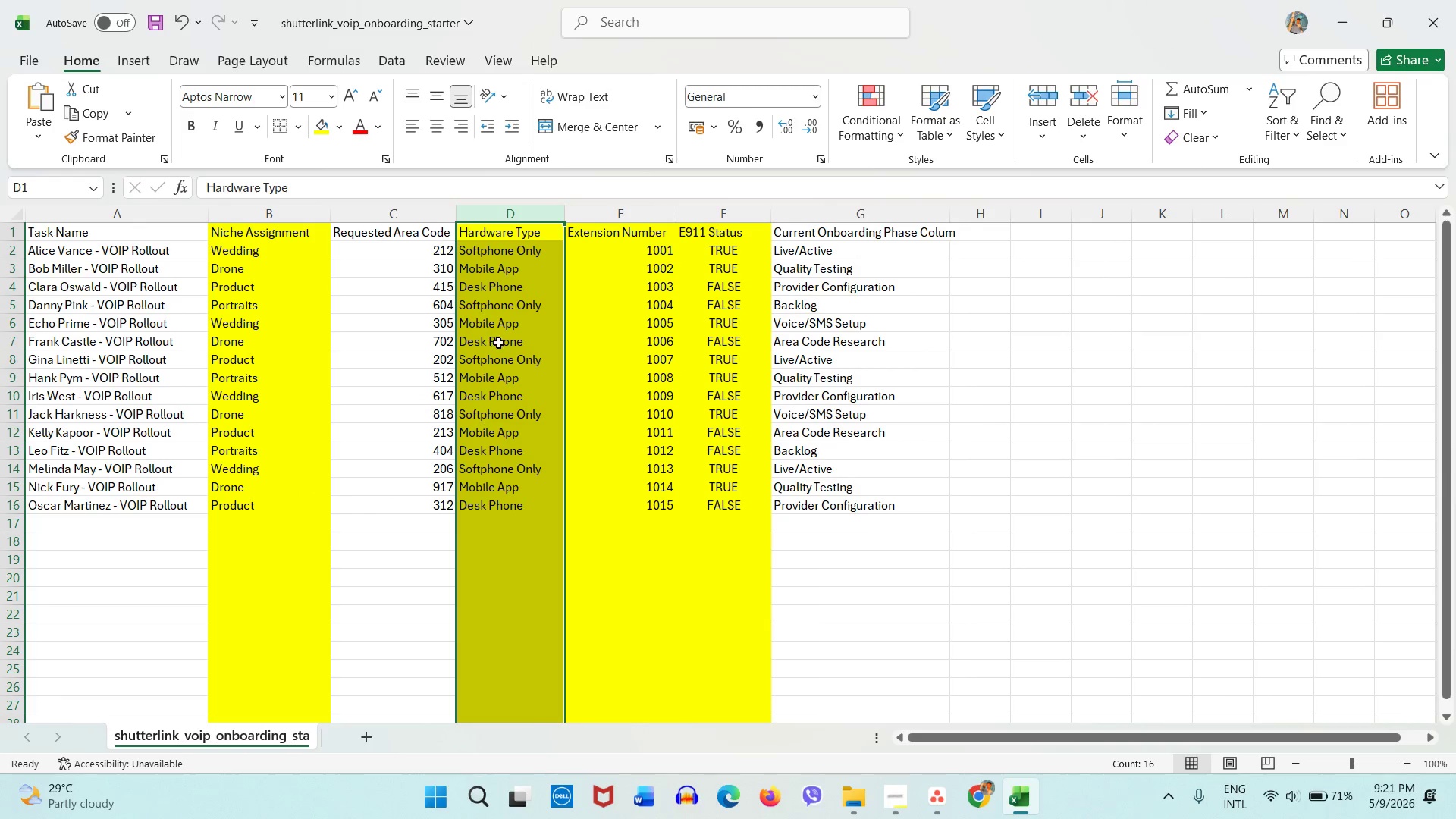 
wait(5.38)
 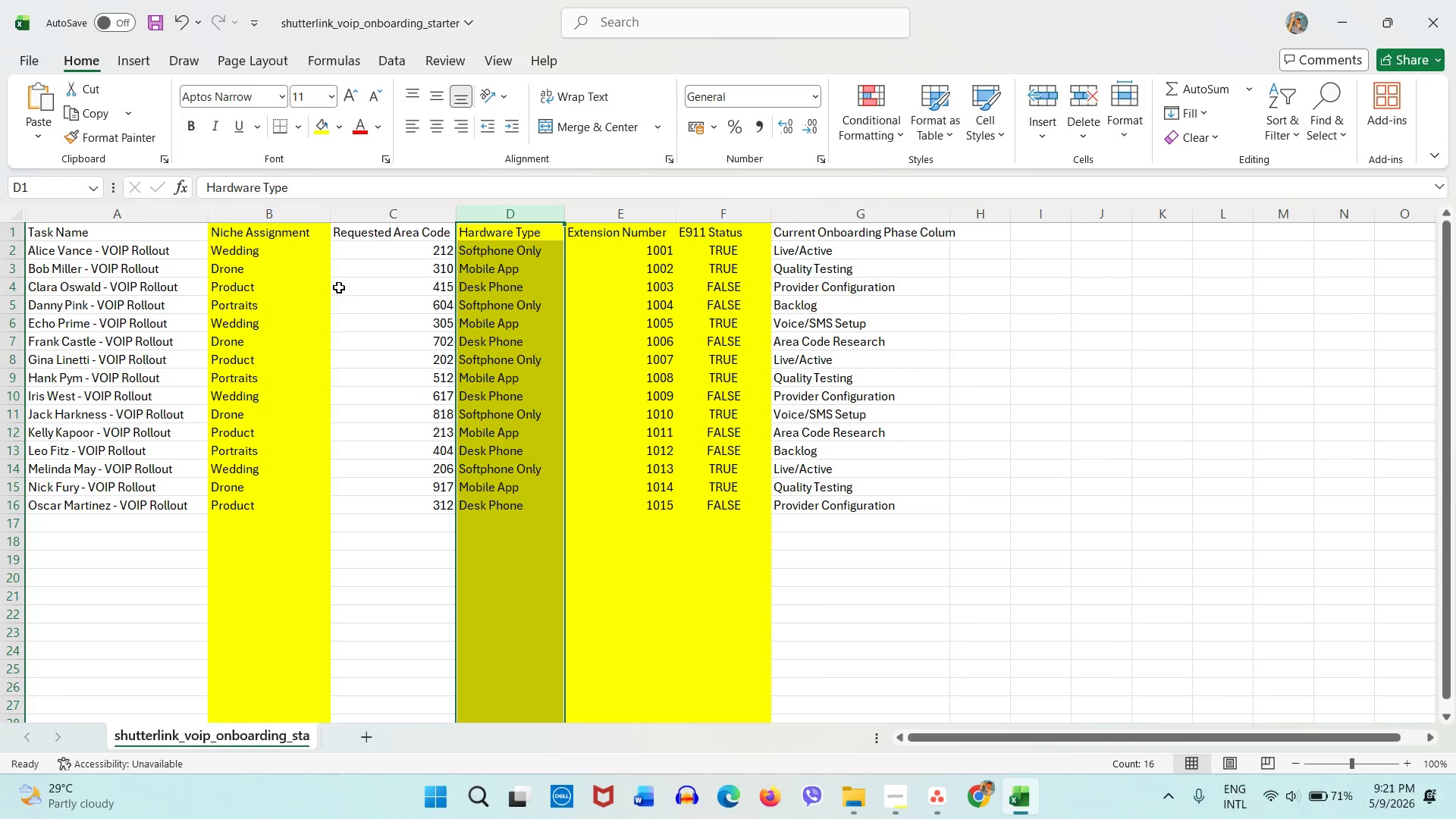 
left_click([833, 240])
 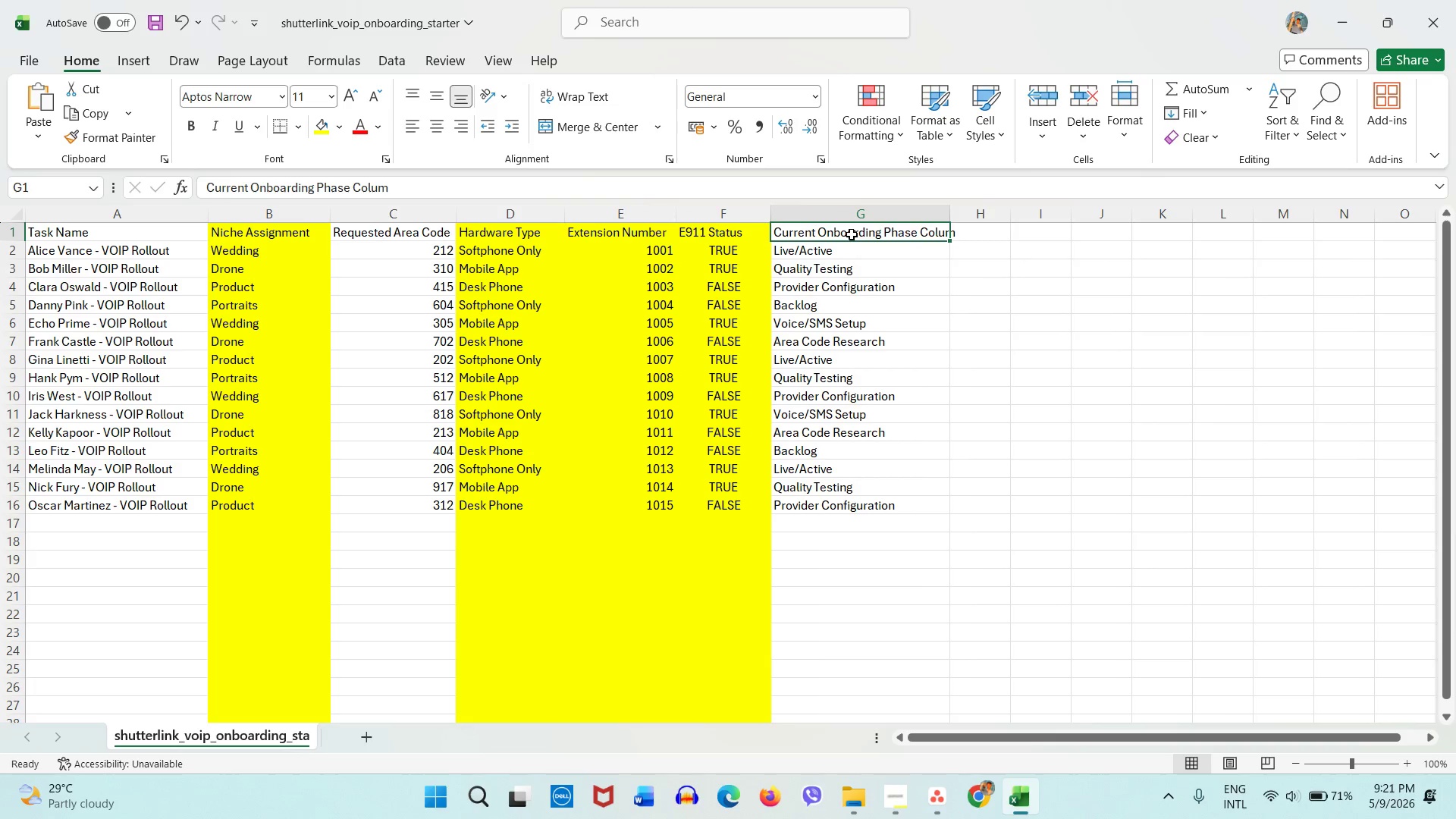 
double_click([852, 234])
 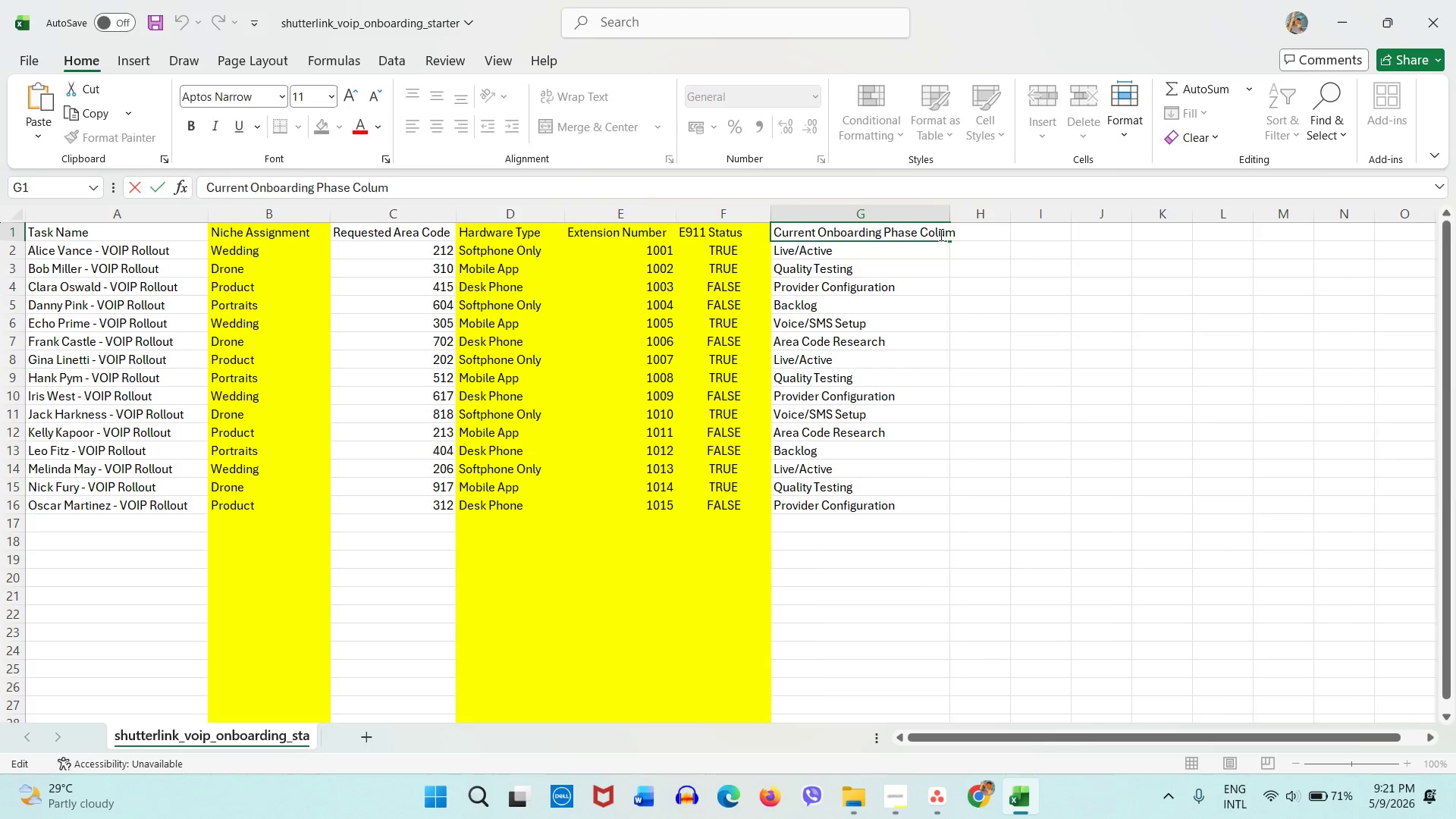 
double_click([940, 234])